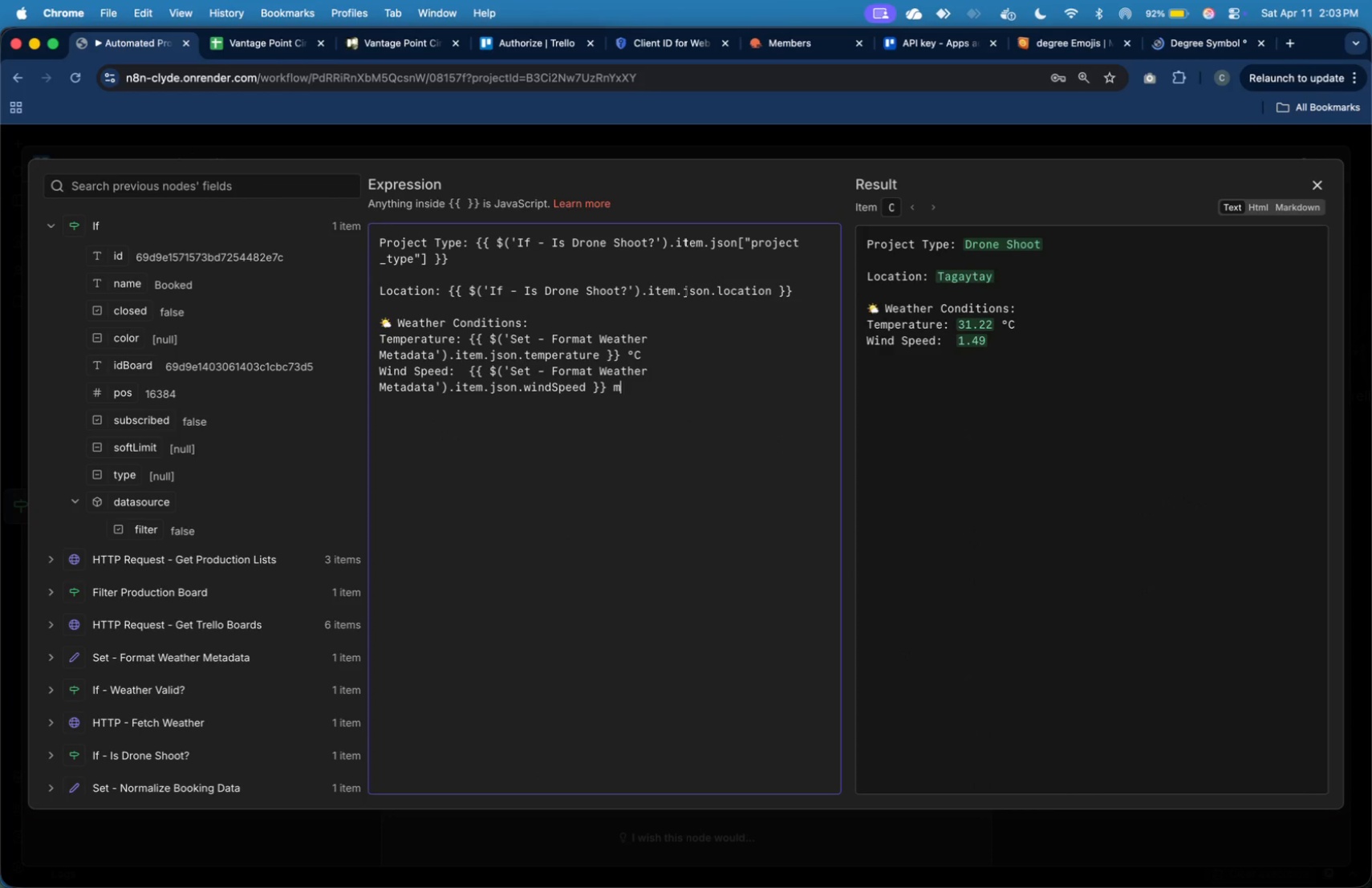 
key(Slash)
 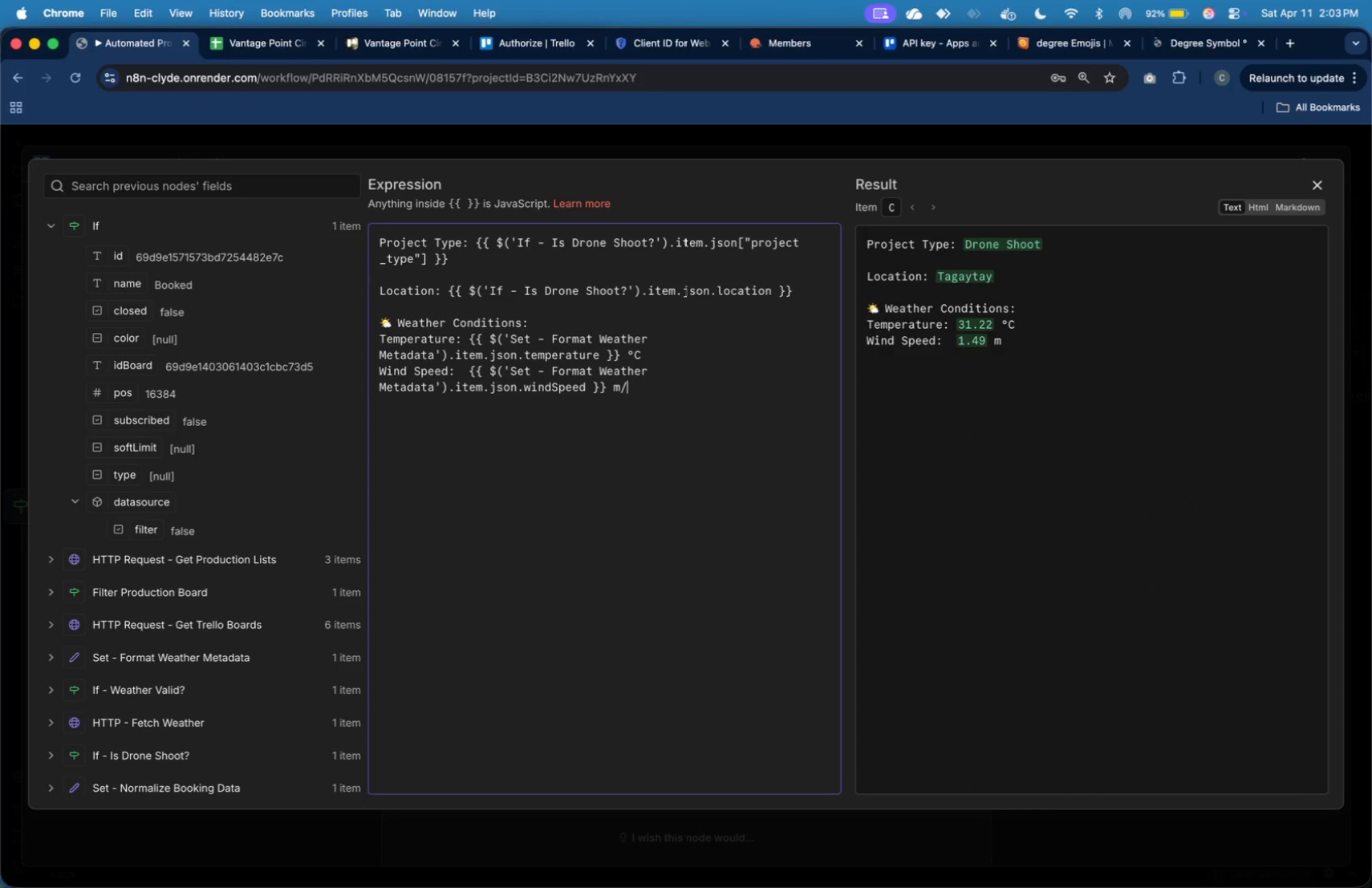 
key(S)
 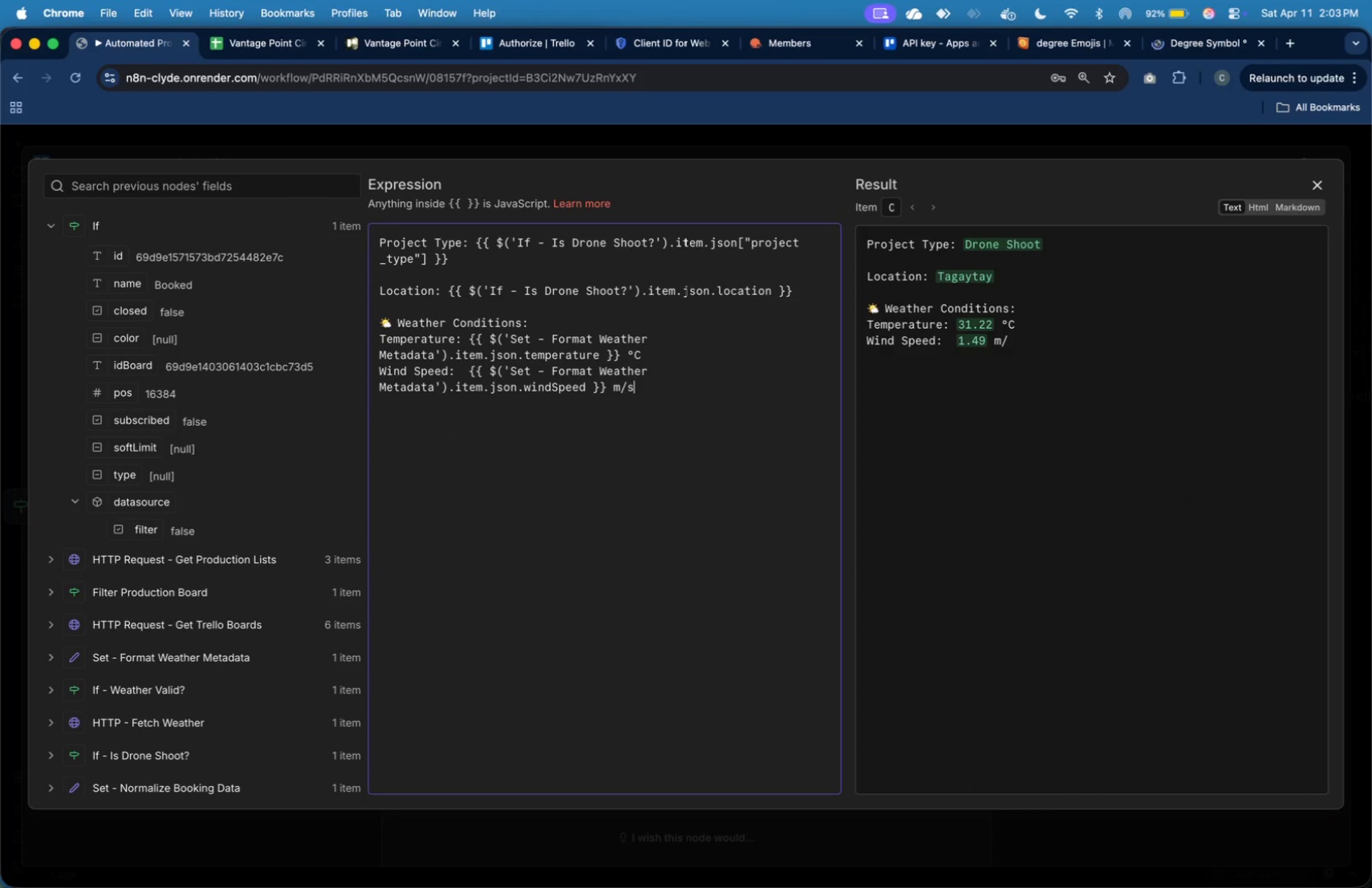 
hold_key(key=Enter, duration=0.33)
 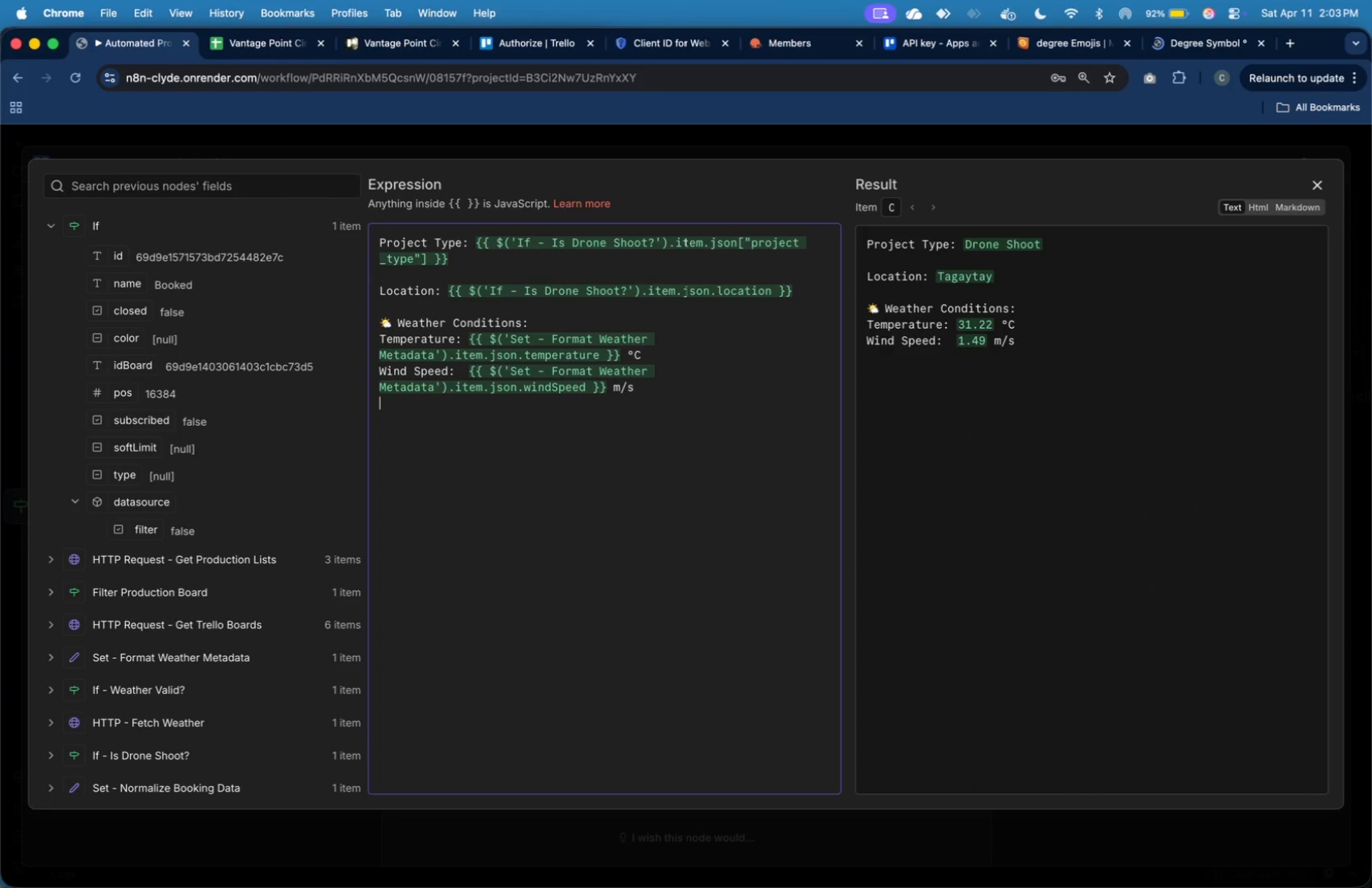 
type(Precipitation: )
 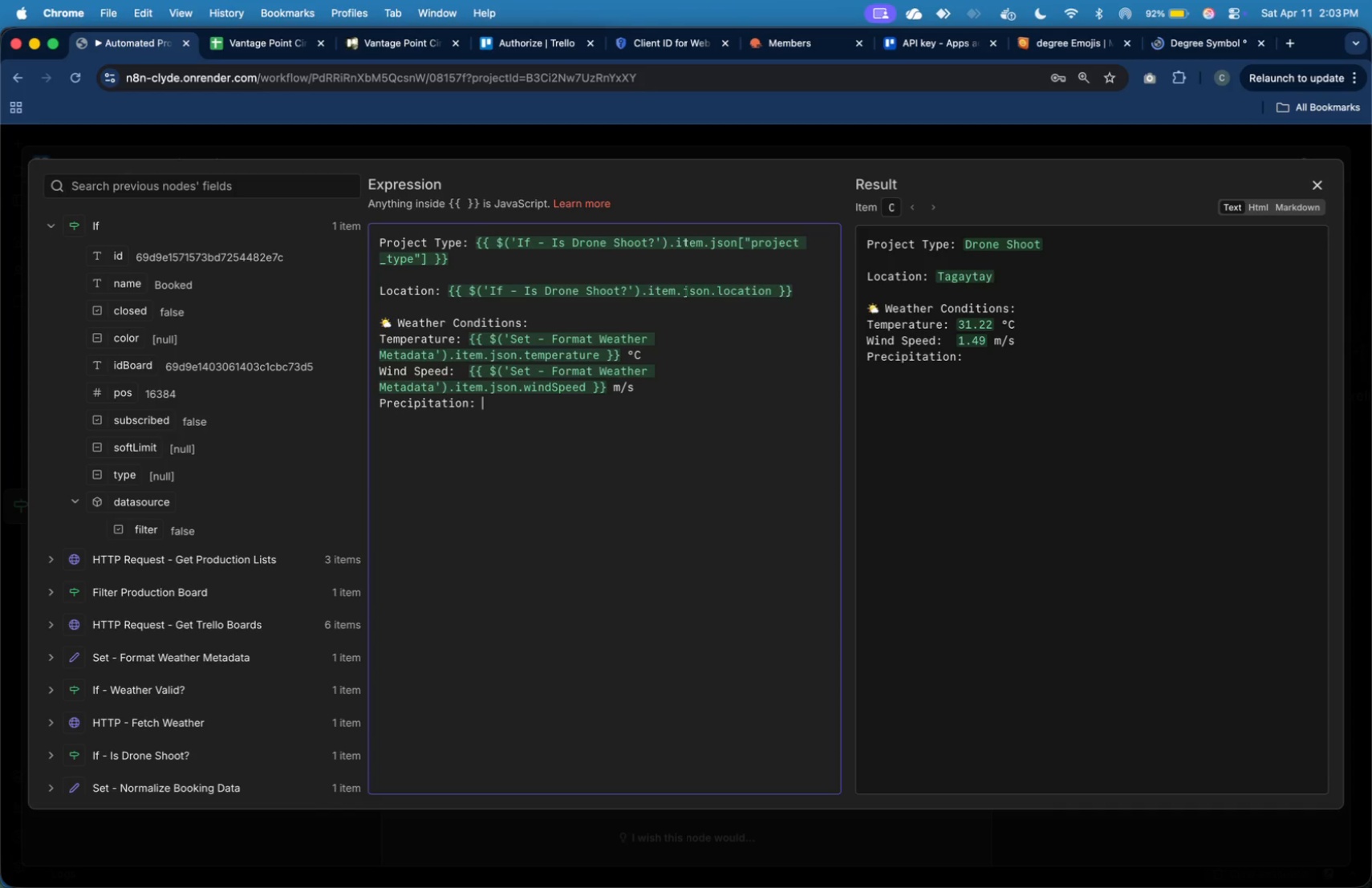 
left_click([54, 219])
 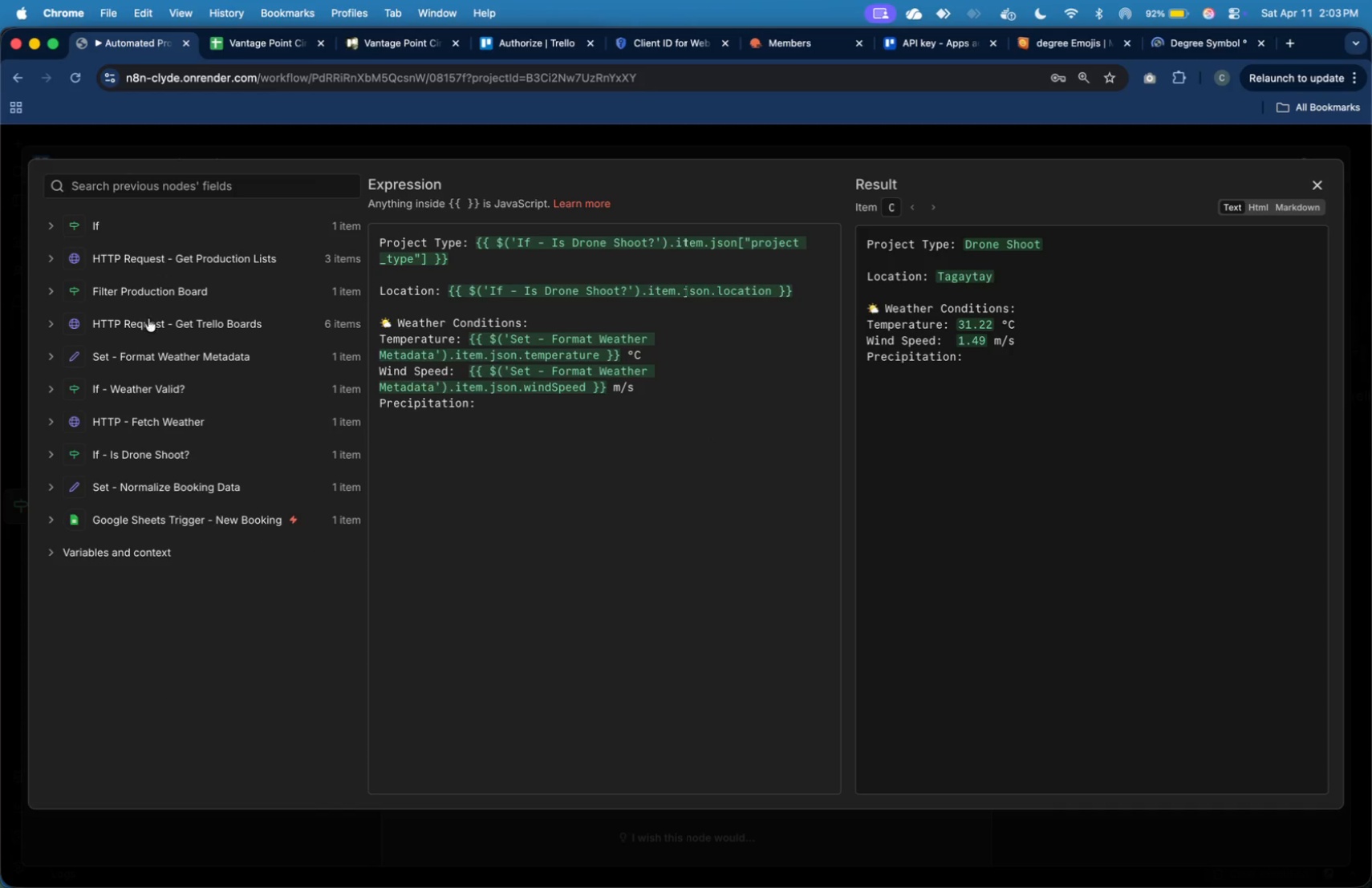 
left_click([128, 354])
 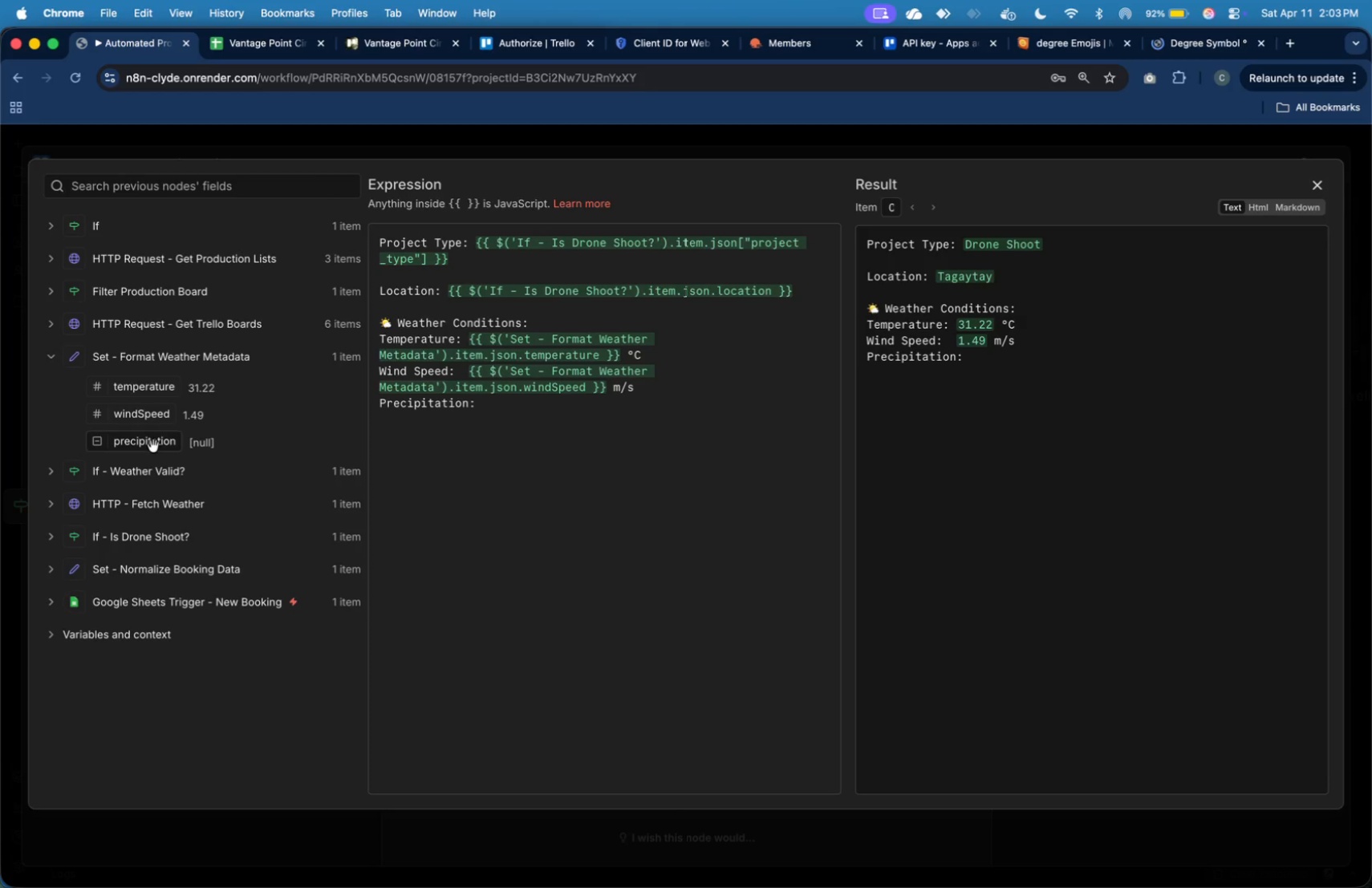 
left_click_drag(start_coordinate=[153, 442], to_coordinate=[615, 428])
 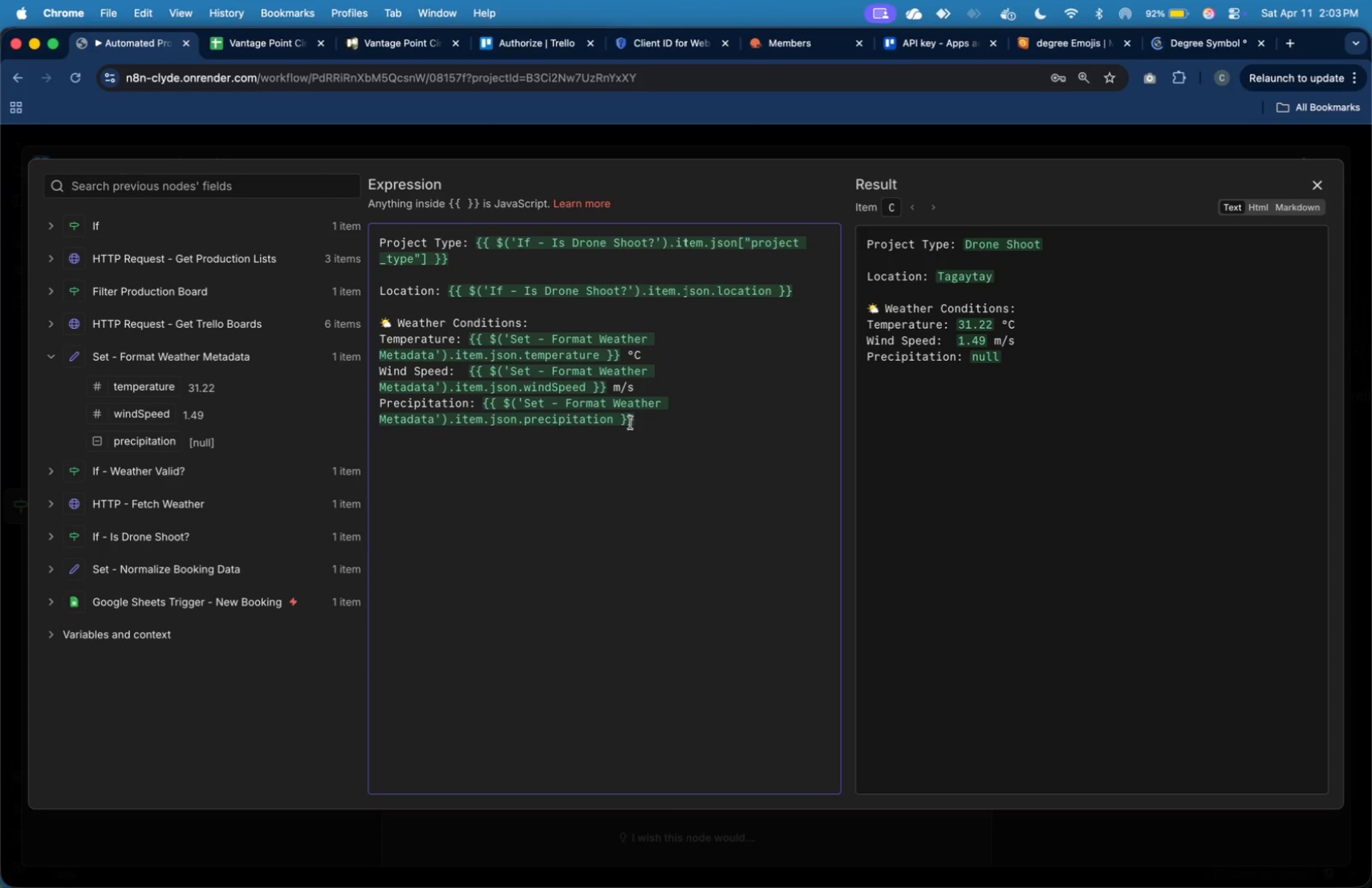 
left_click([623, 421])
 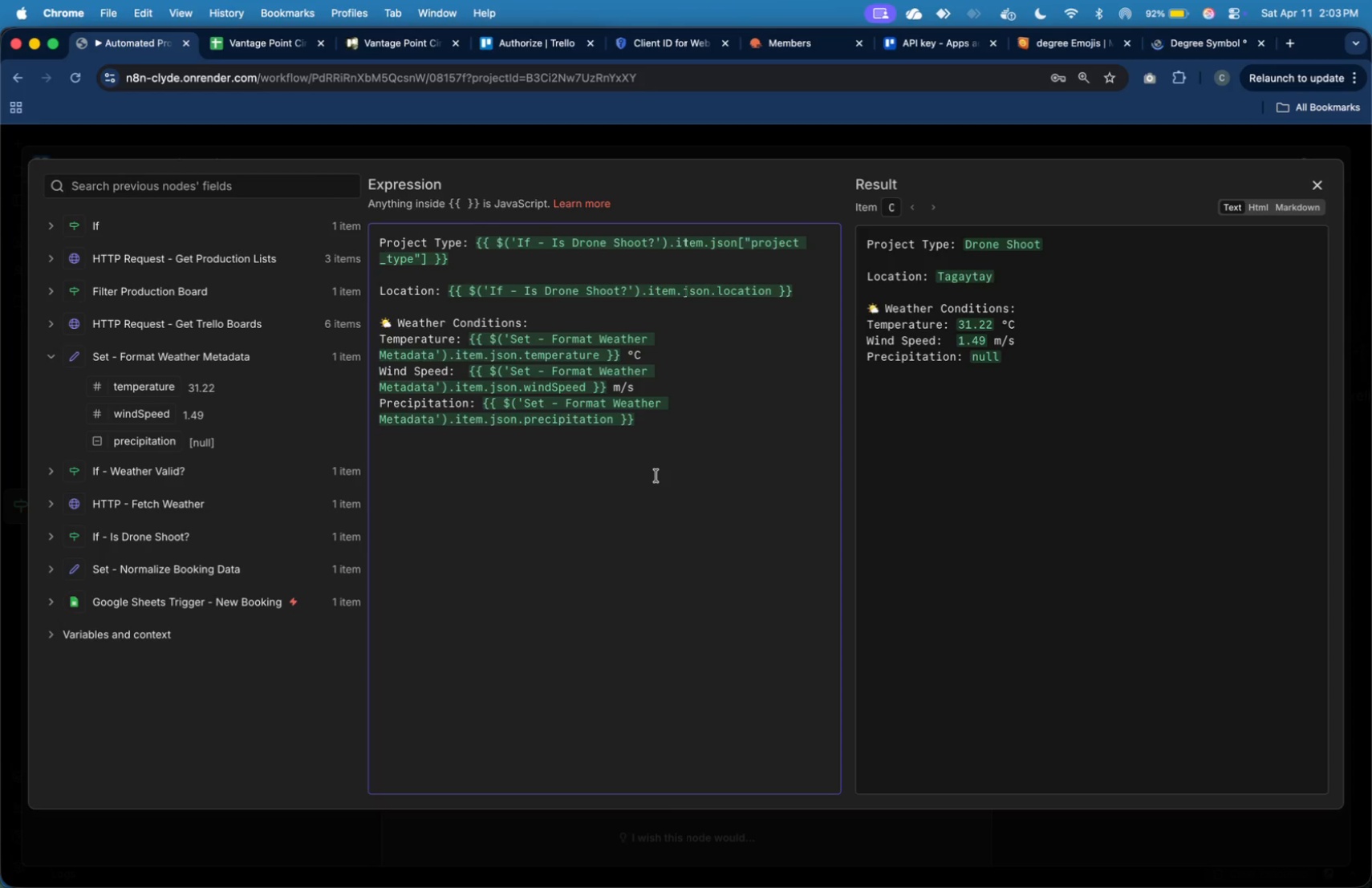 
key(Shift+Backslash)
 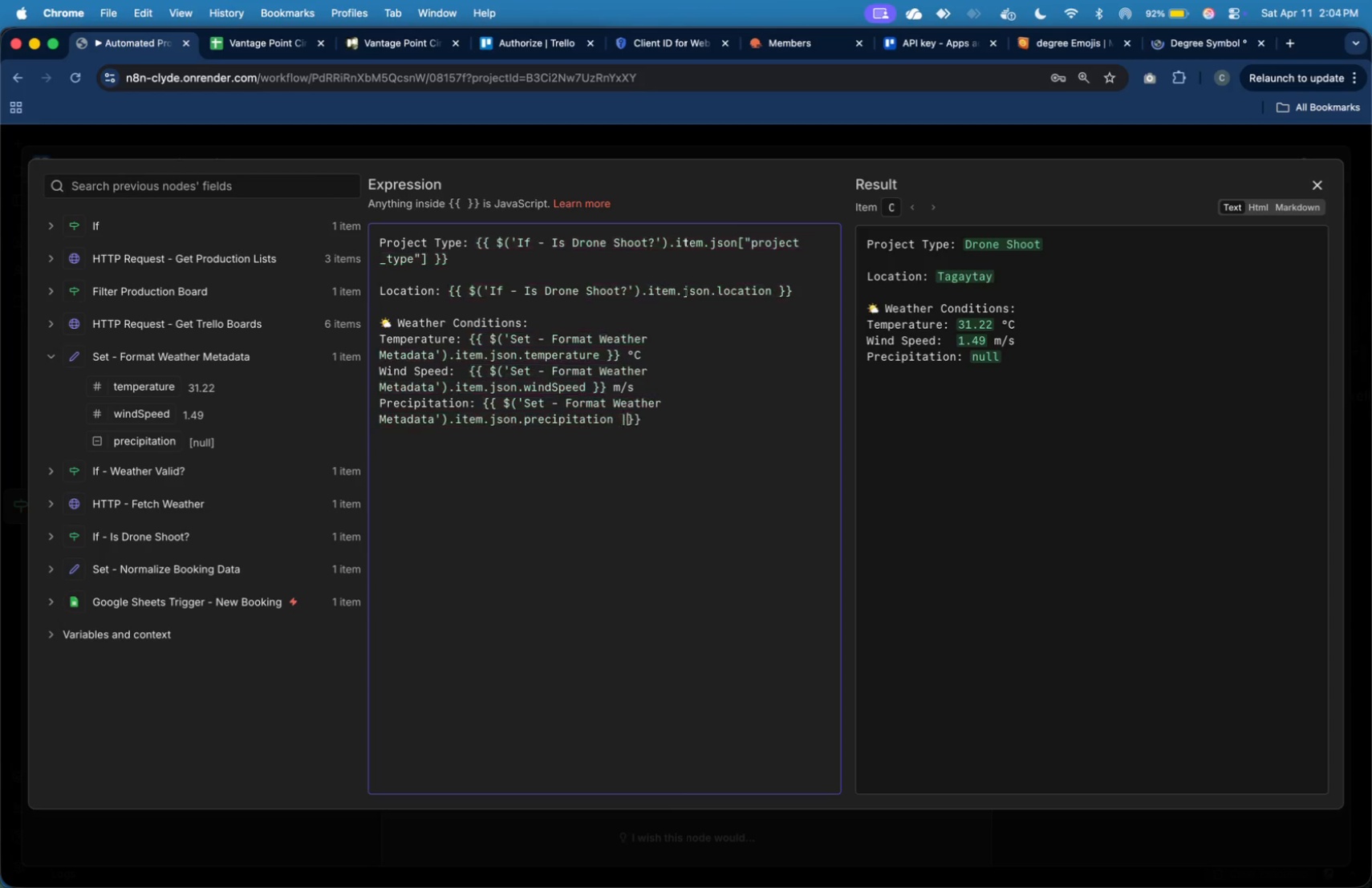 
key(Shift+Backslash)
 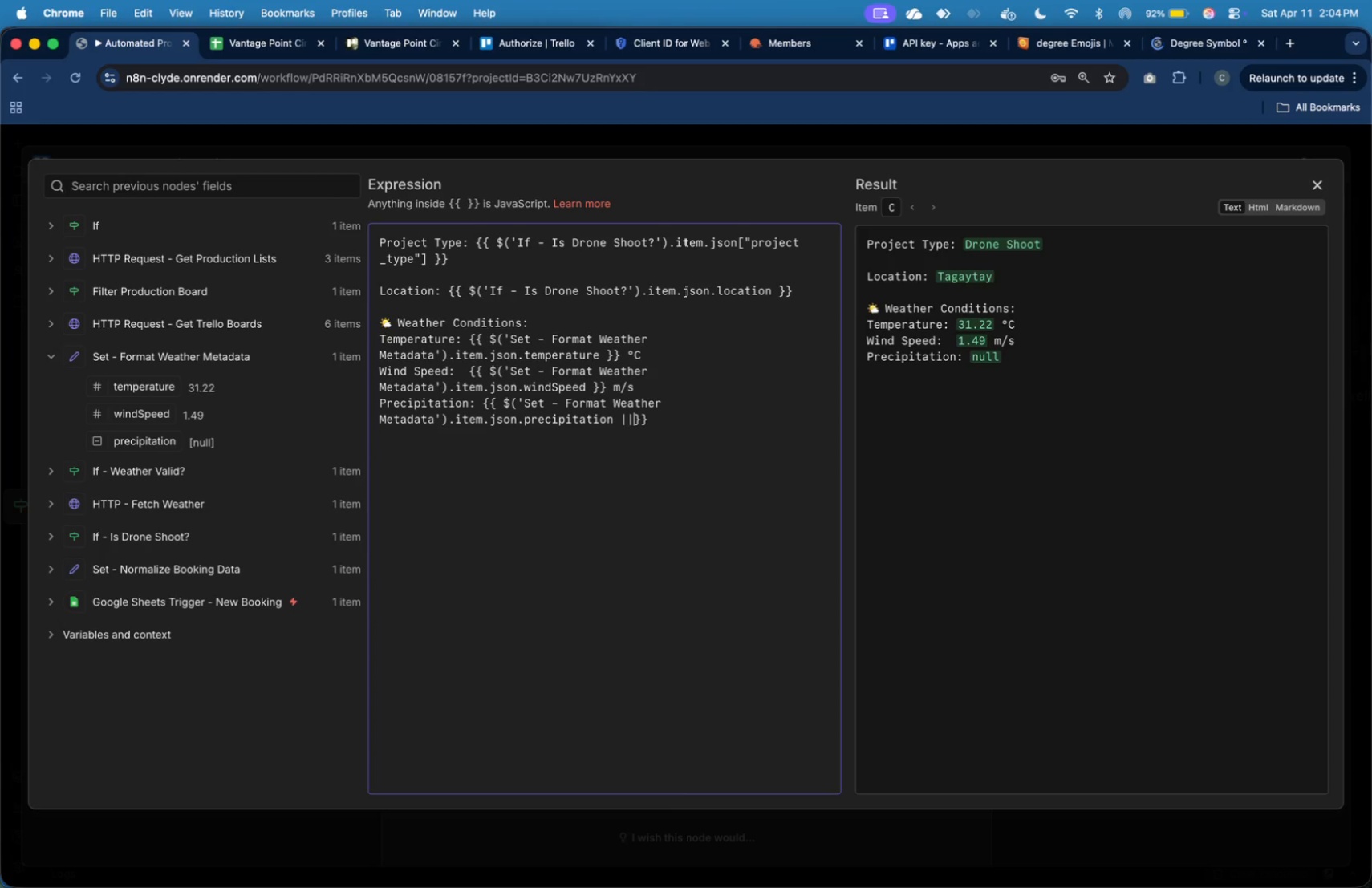 
key(Shift+Space)
 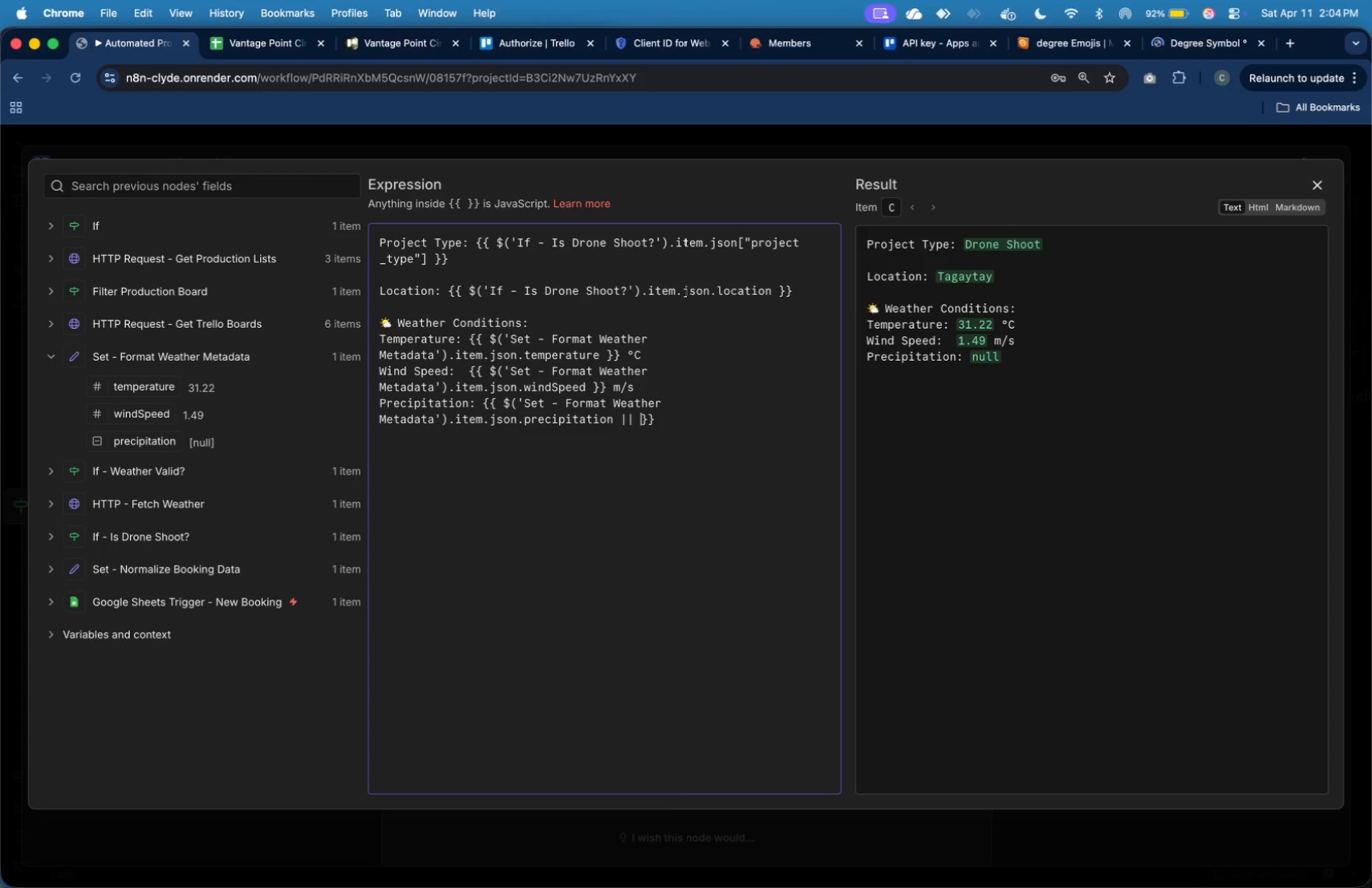 
key(Shift+Quote)
 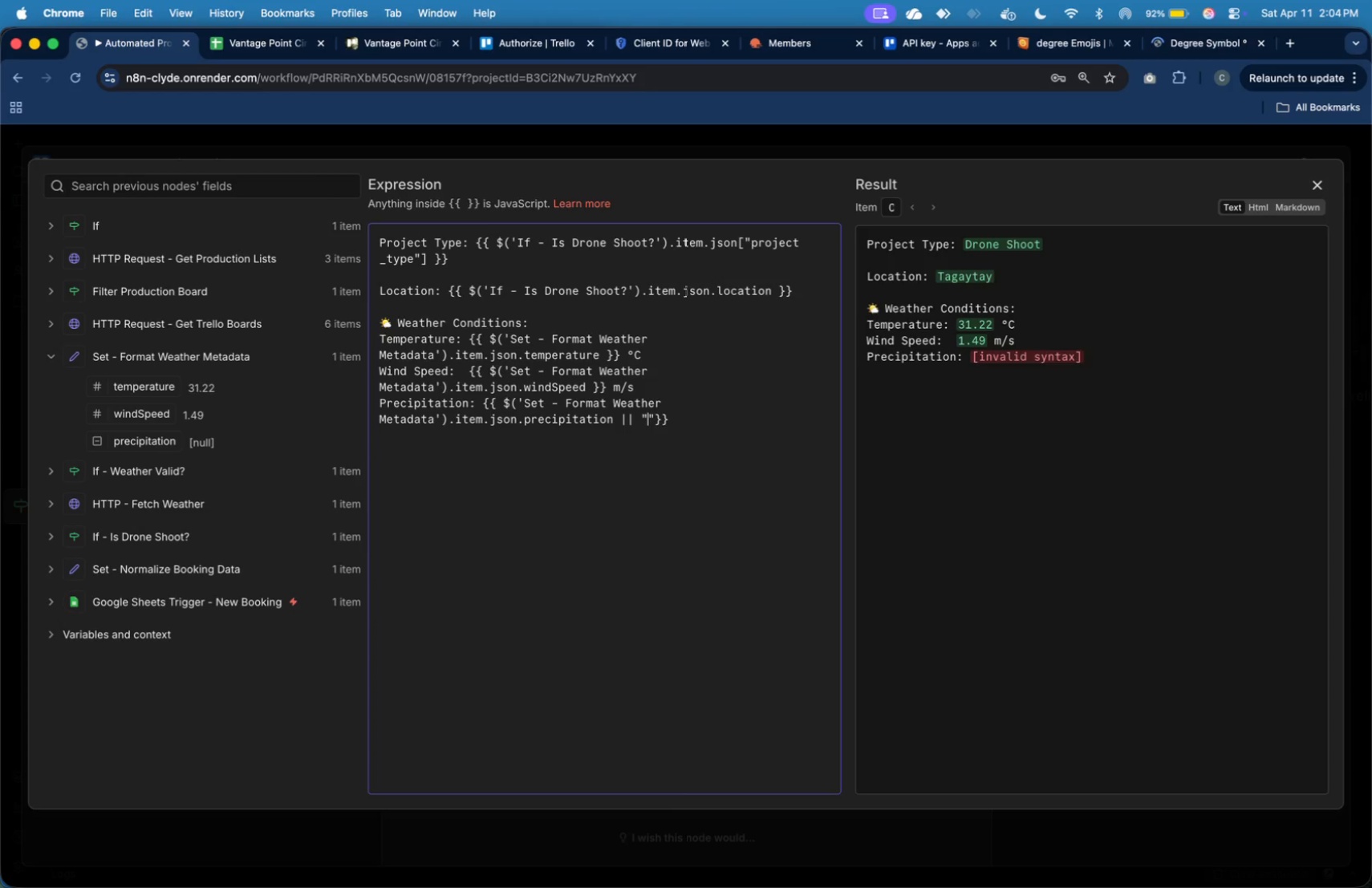 
key(Shift+Quote)
 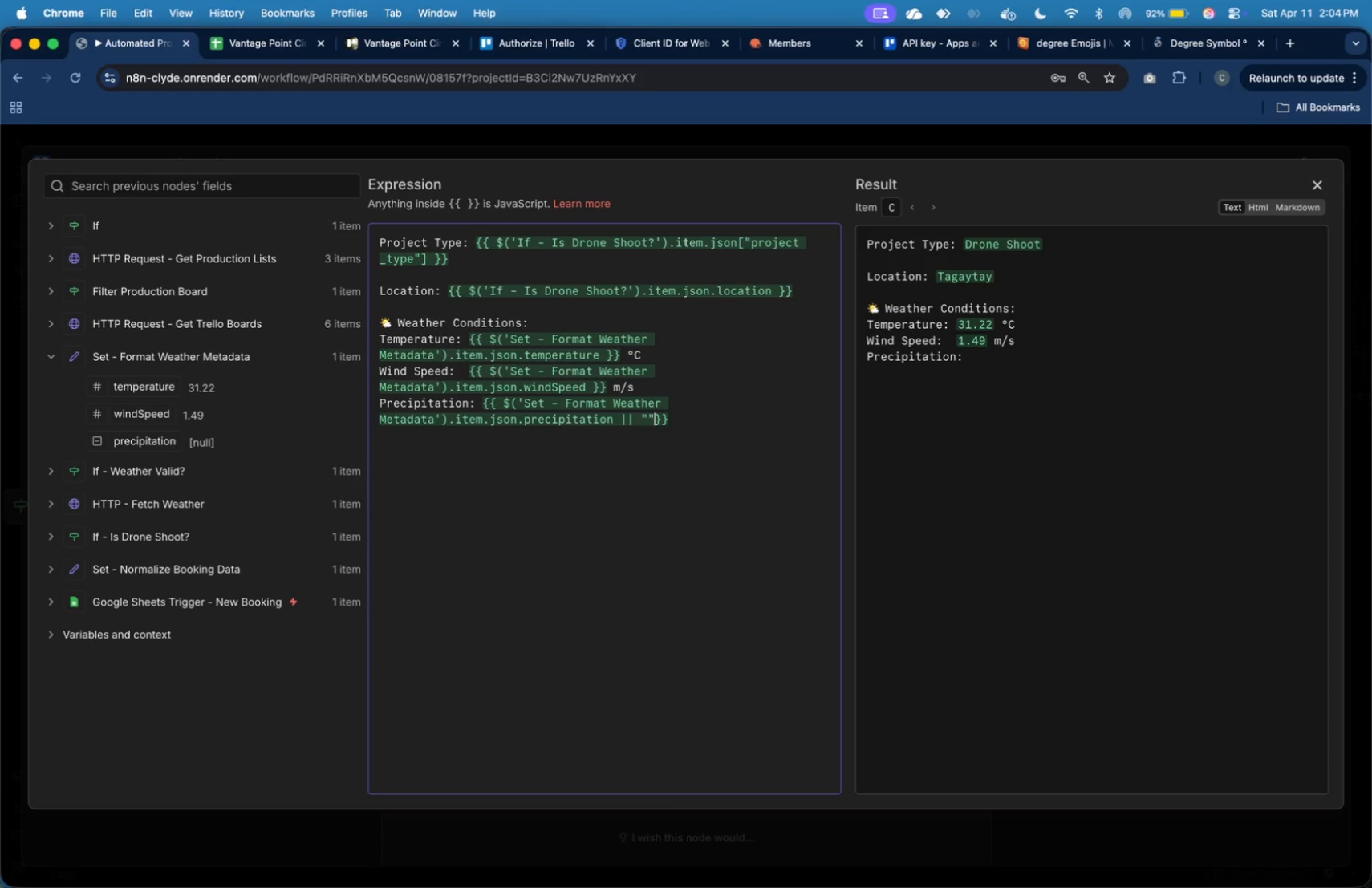 
key(ArrowLeft)
 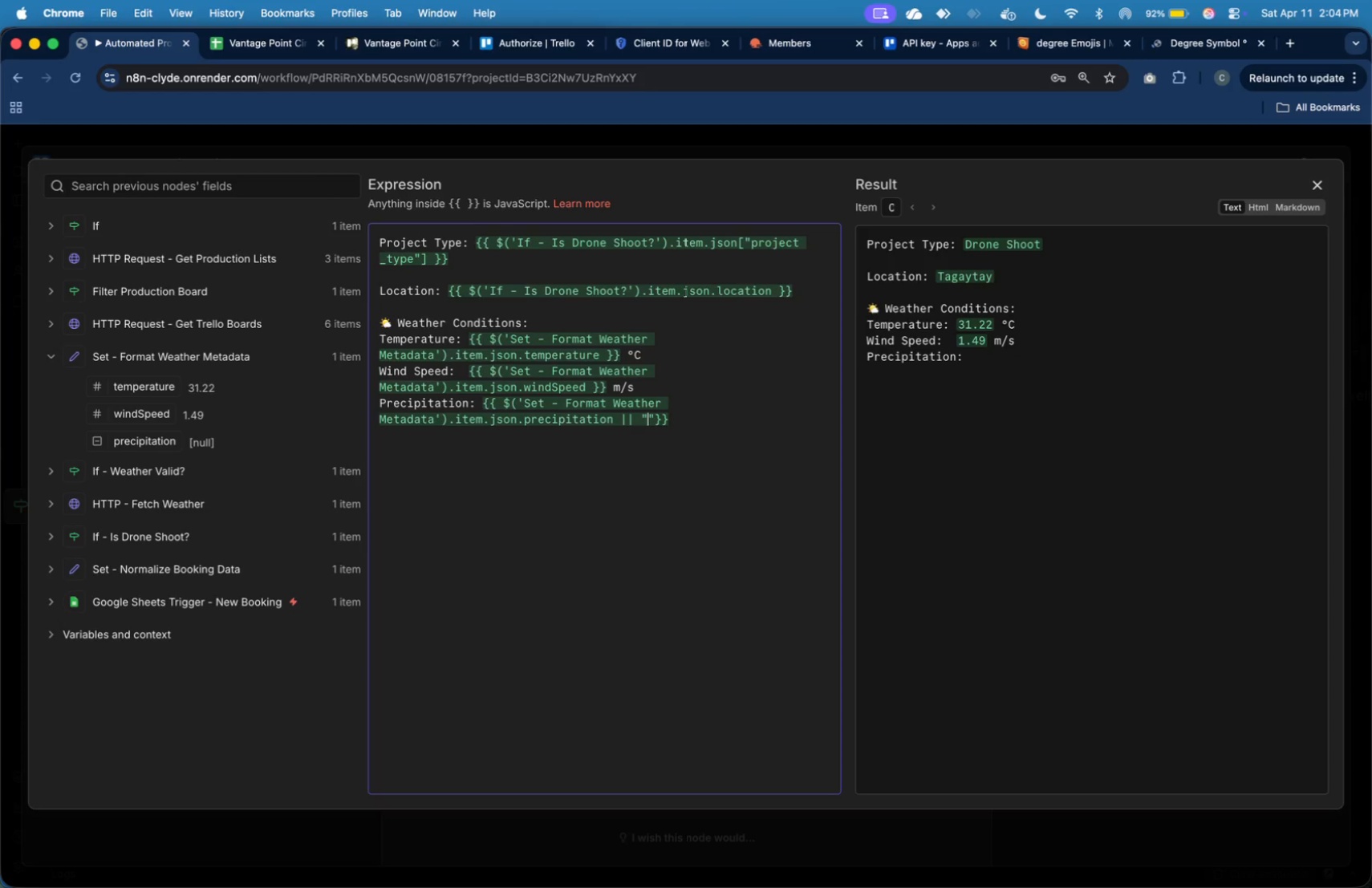 
key(Shift+N)
 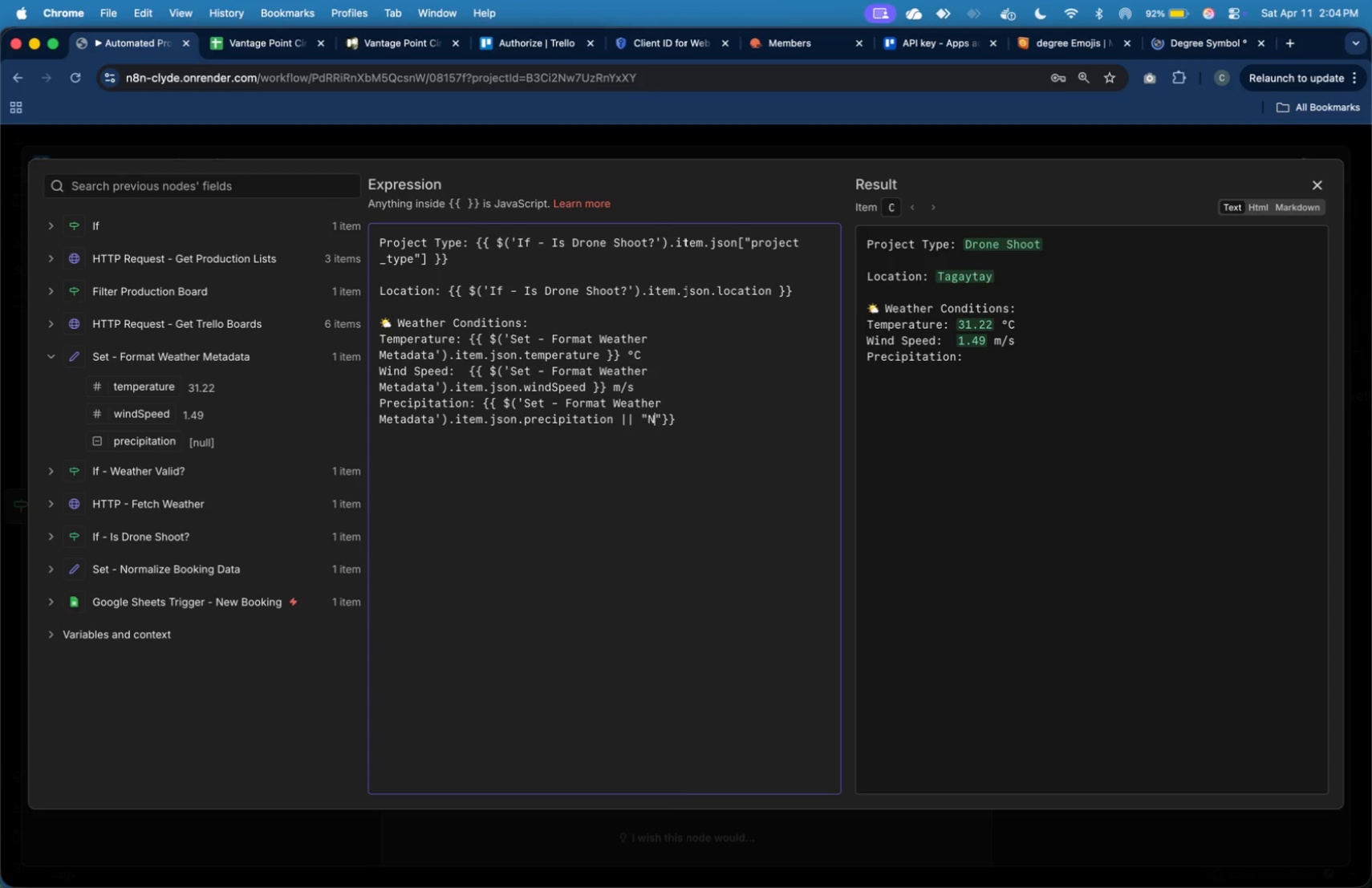 
key(Slash)
 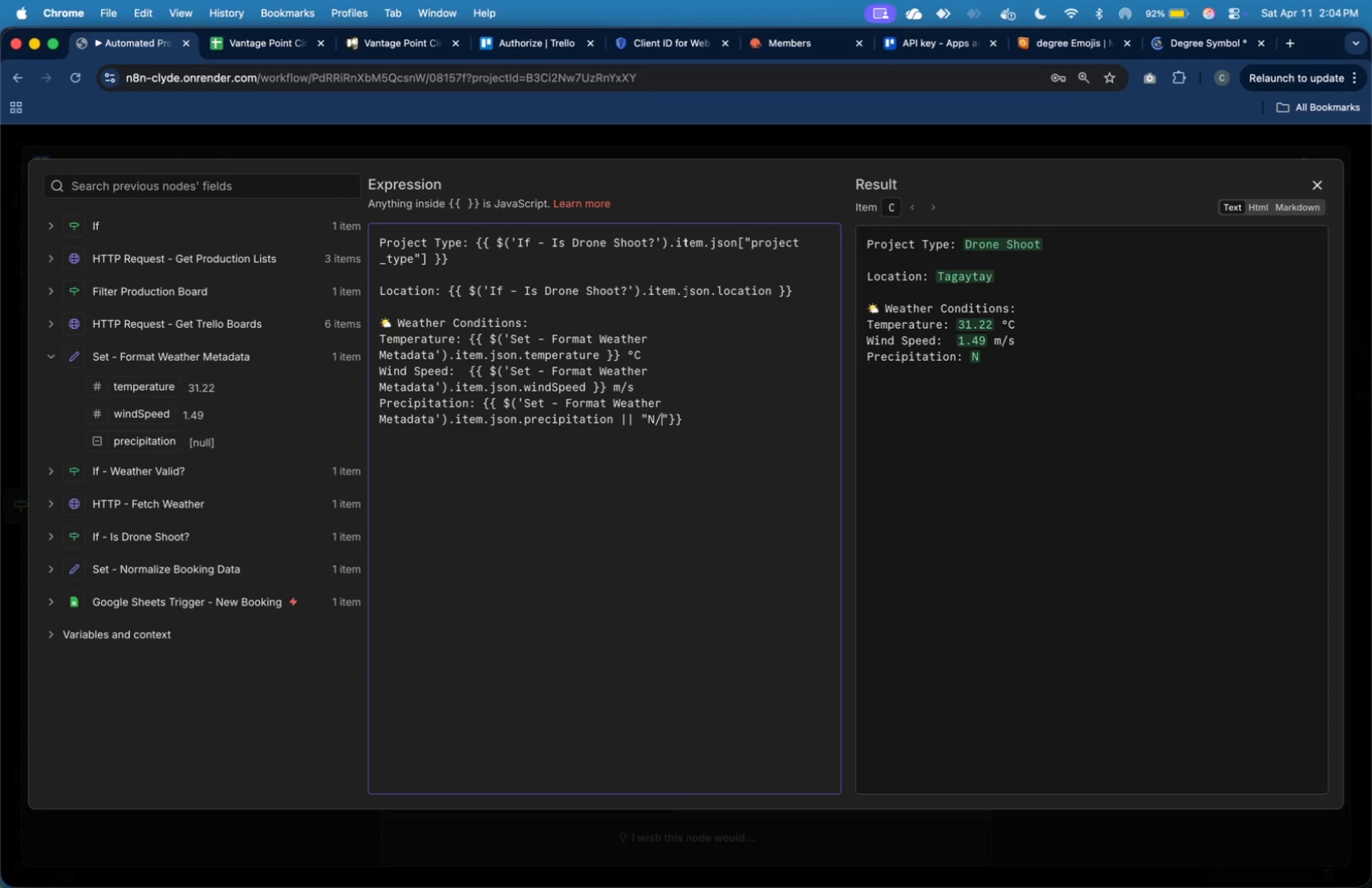 
key(Shift+A)
 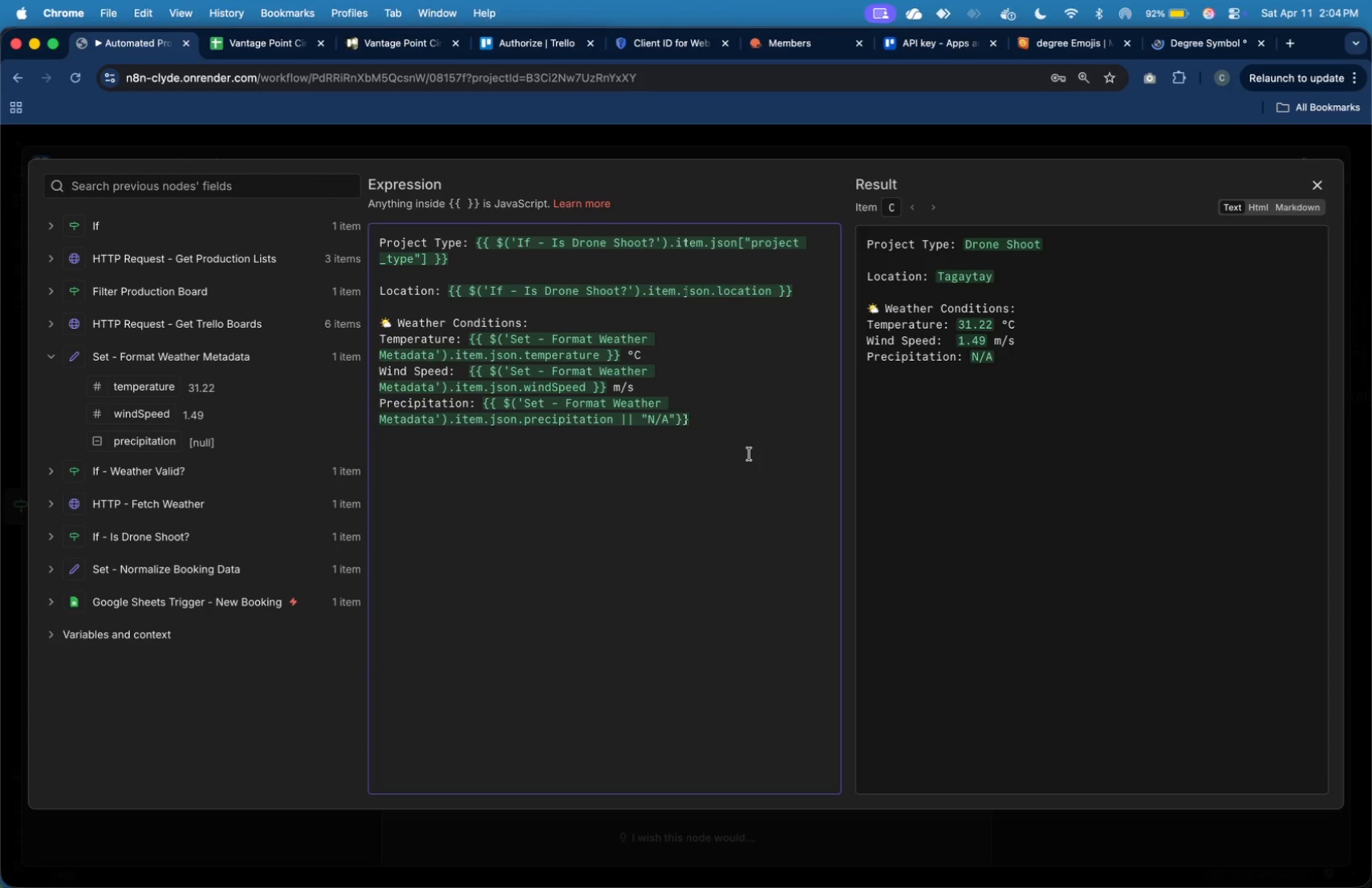 
left_click([753, 452])
 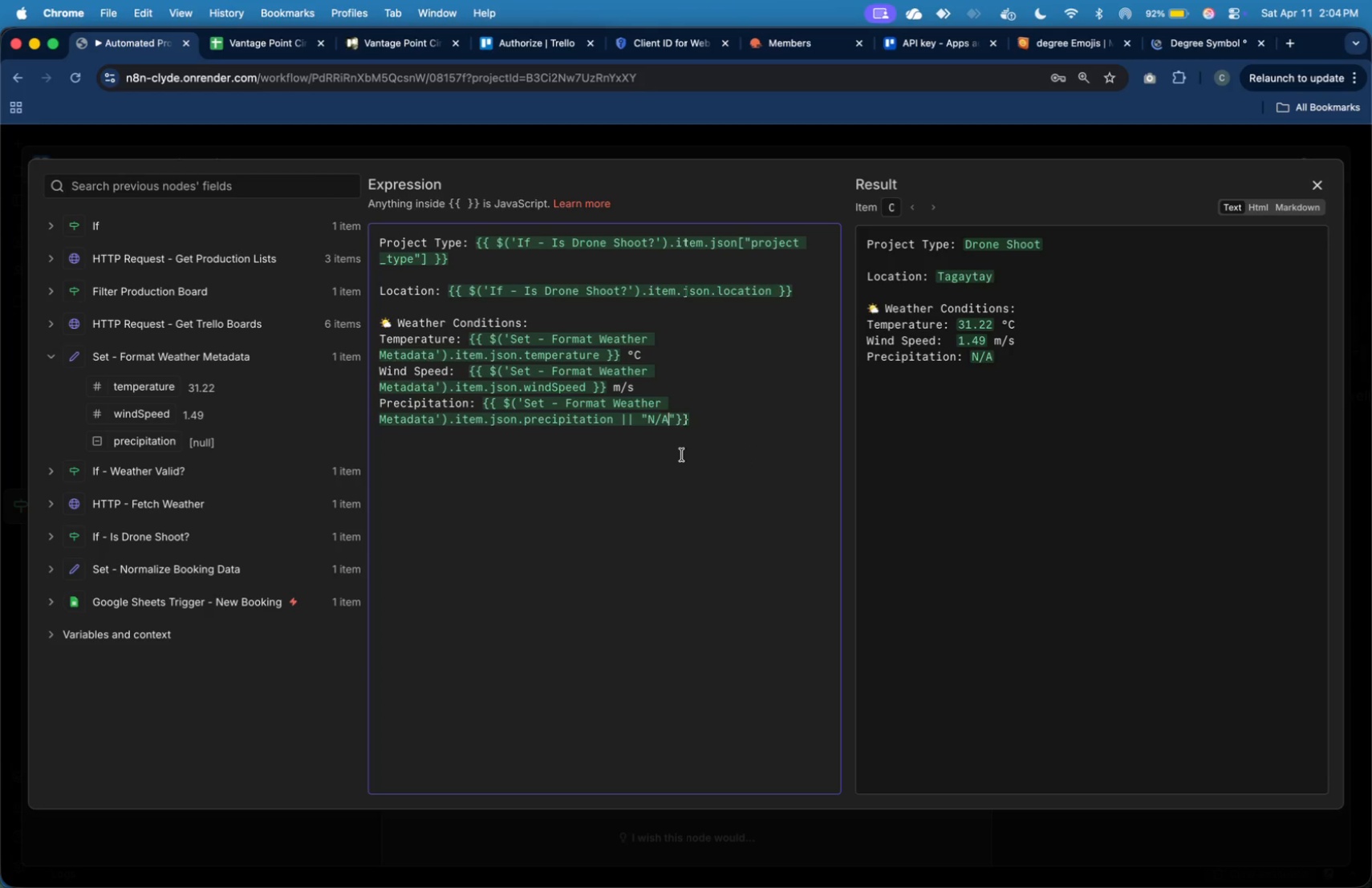 
key(Backspace)
 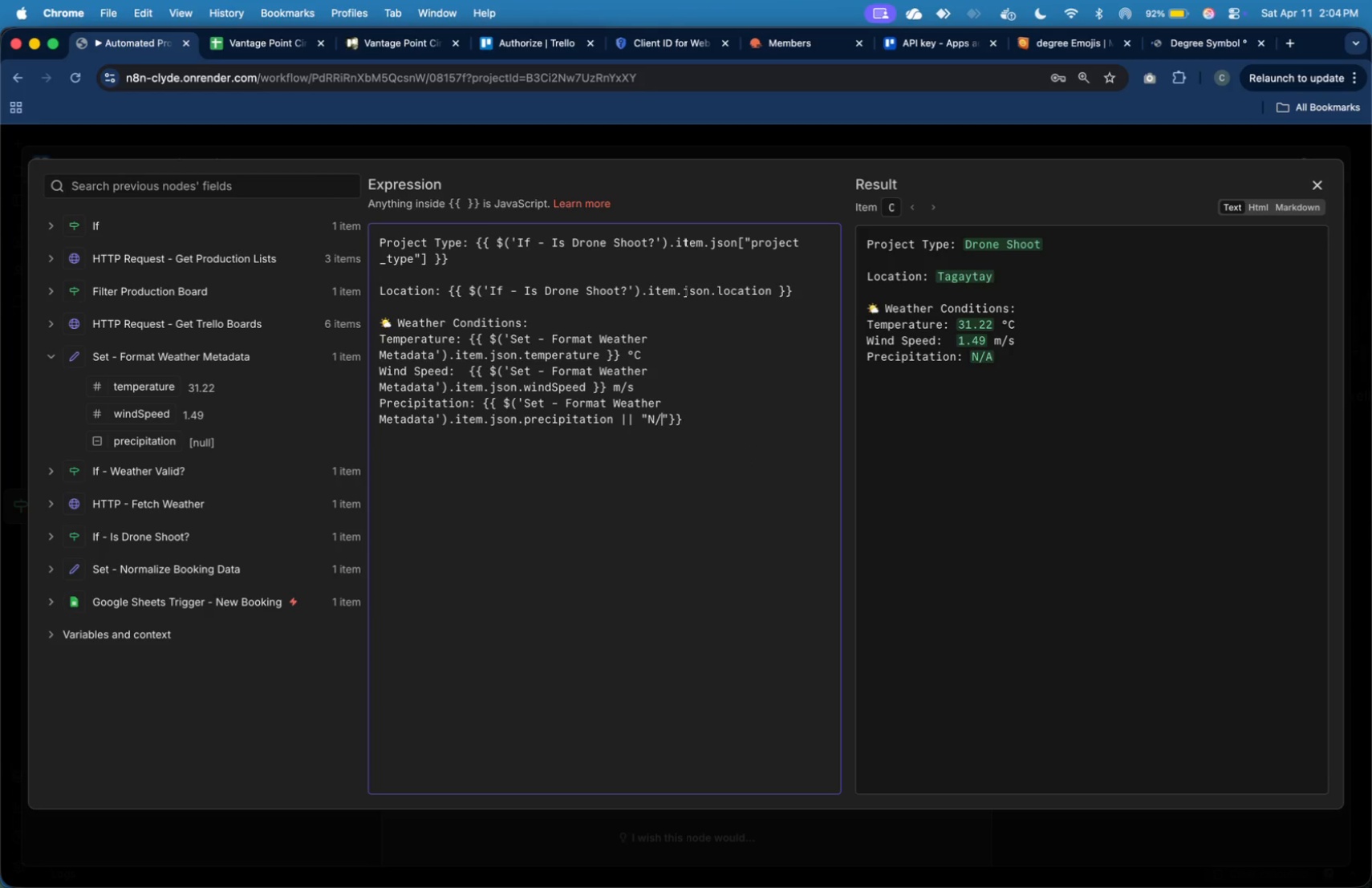 
key(Backspace)
 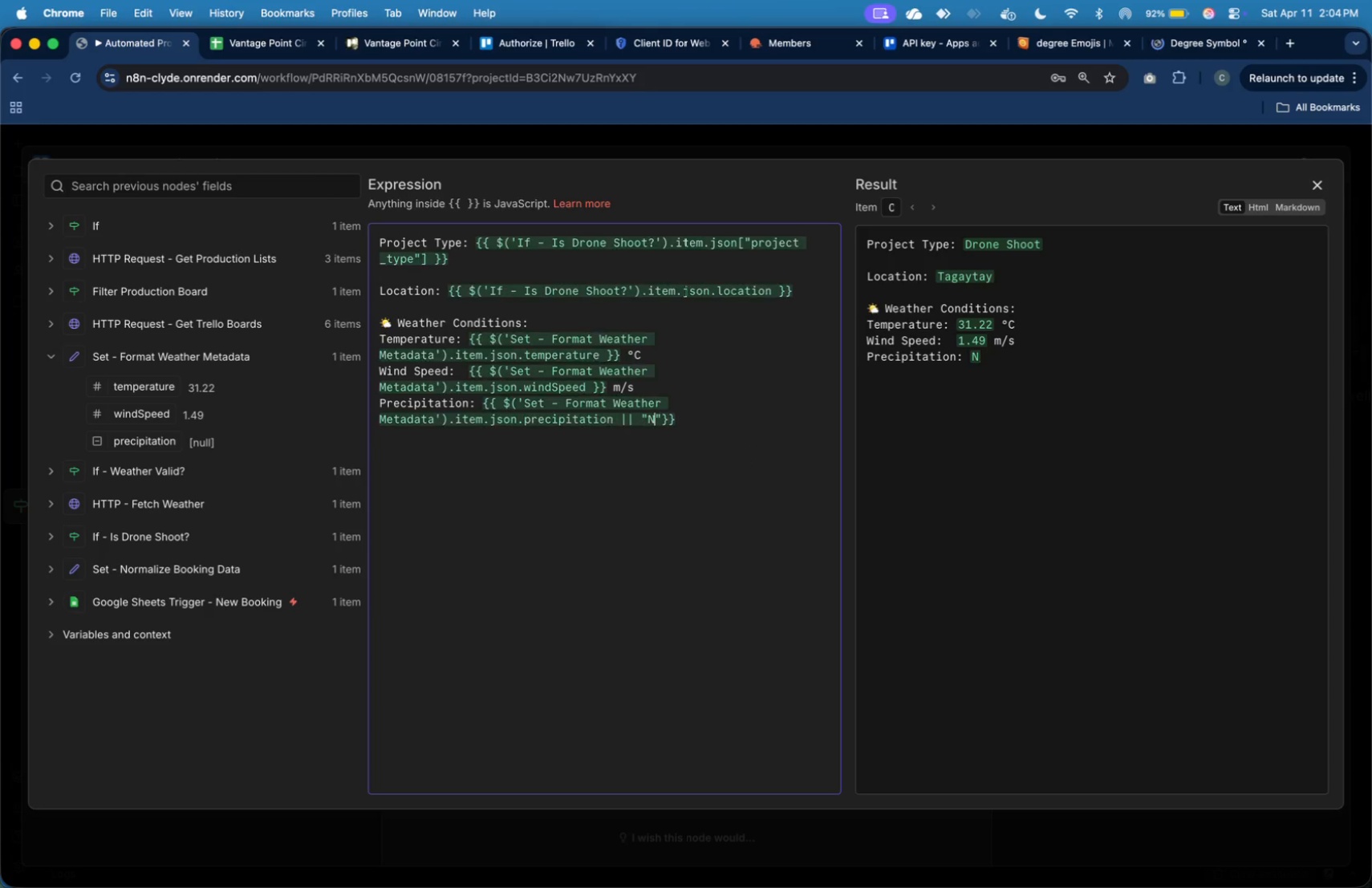 
key(Backspace)
 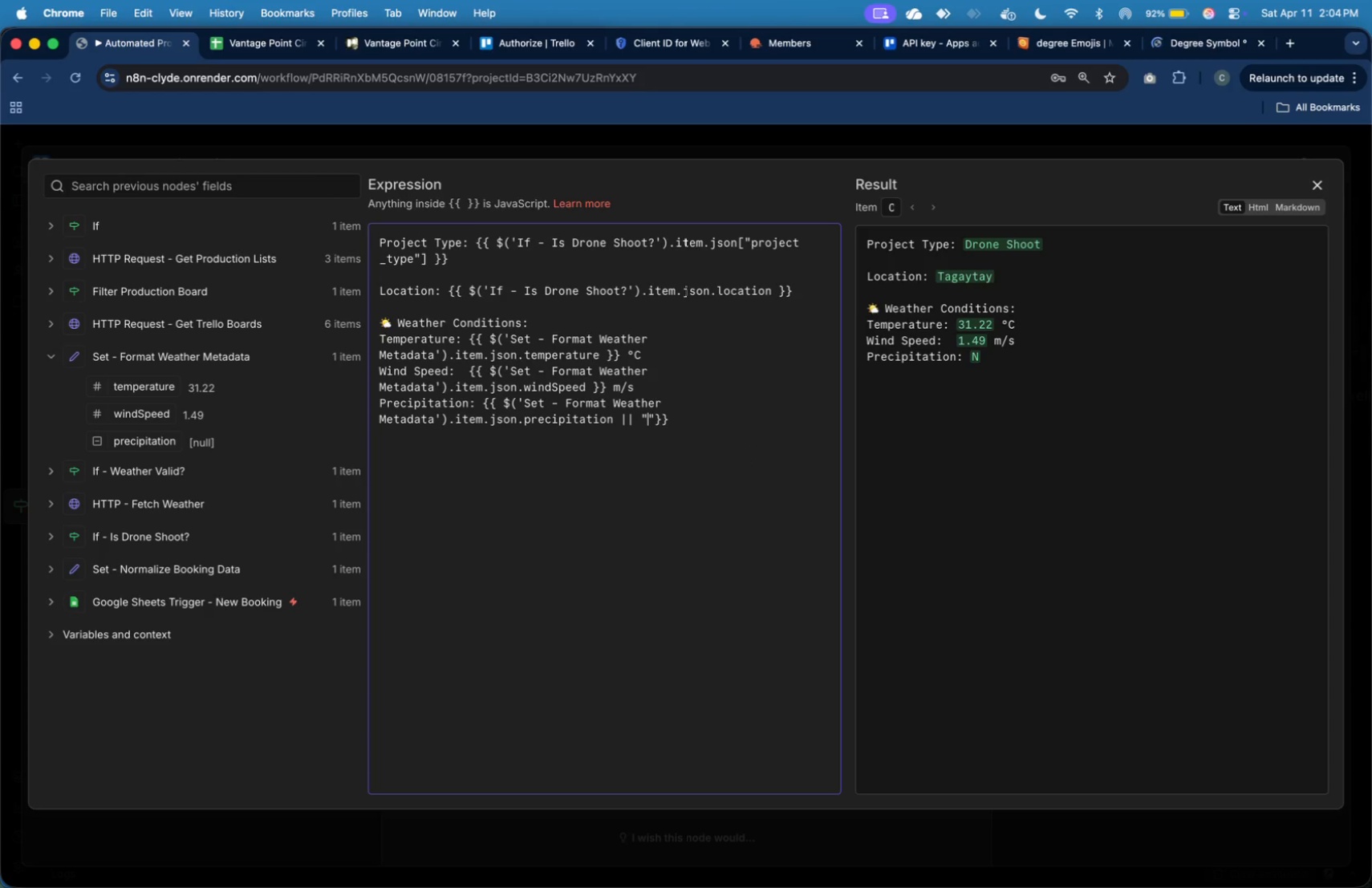 
key(0)
 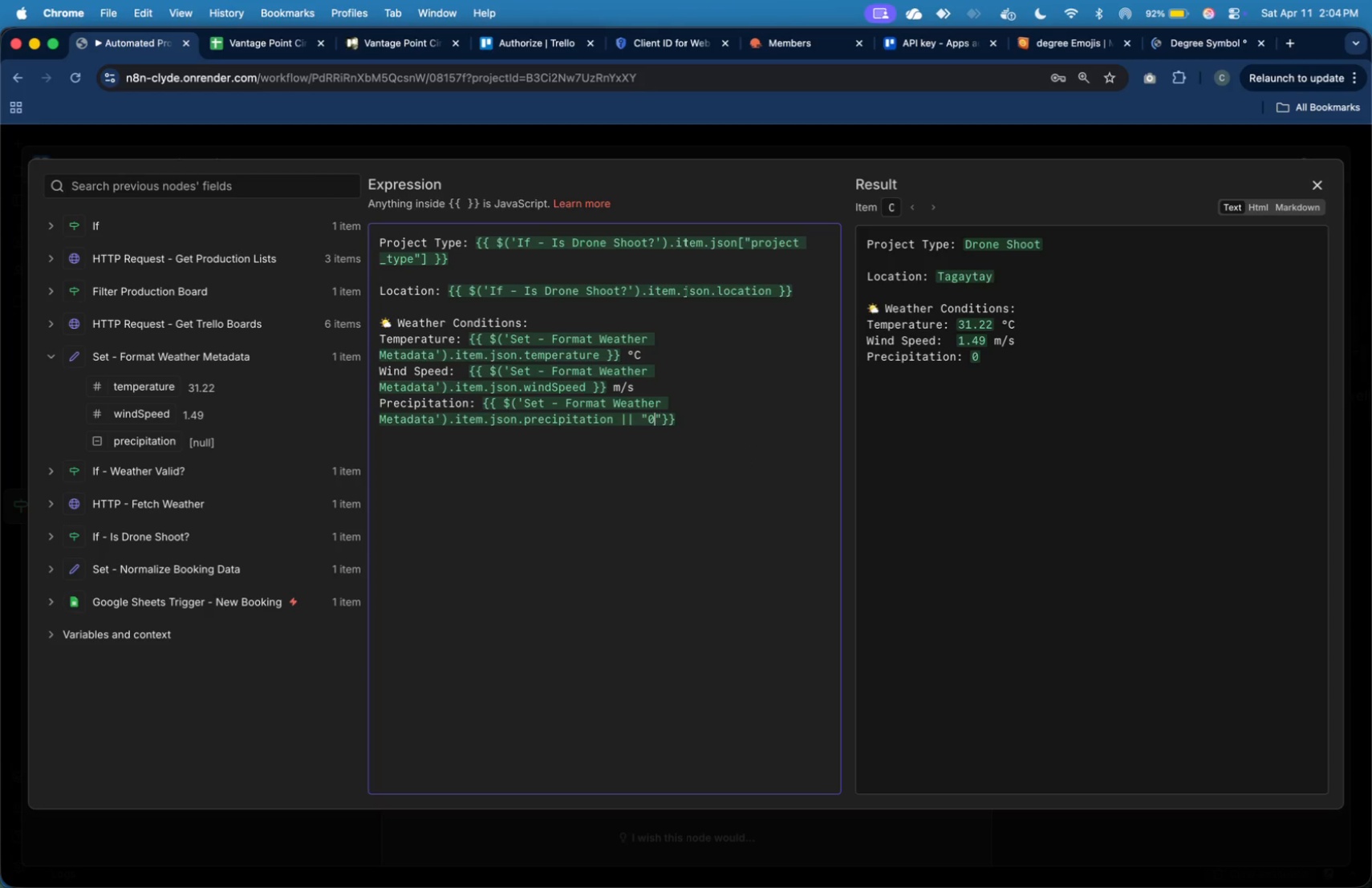 
key(ArrowRight)
 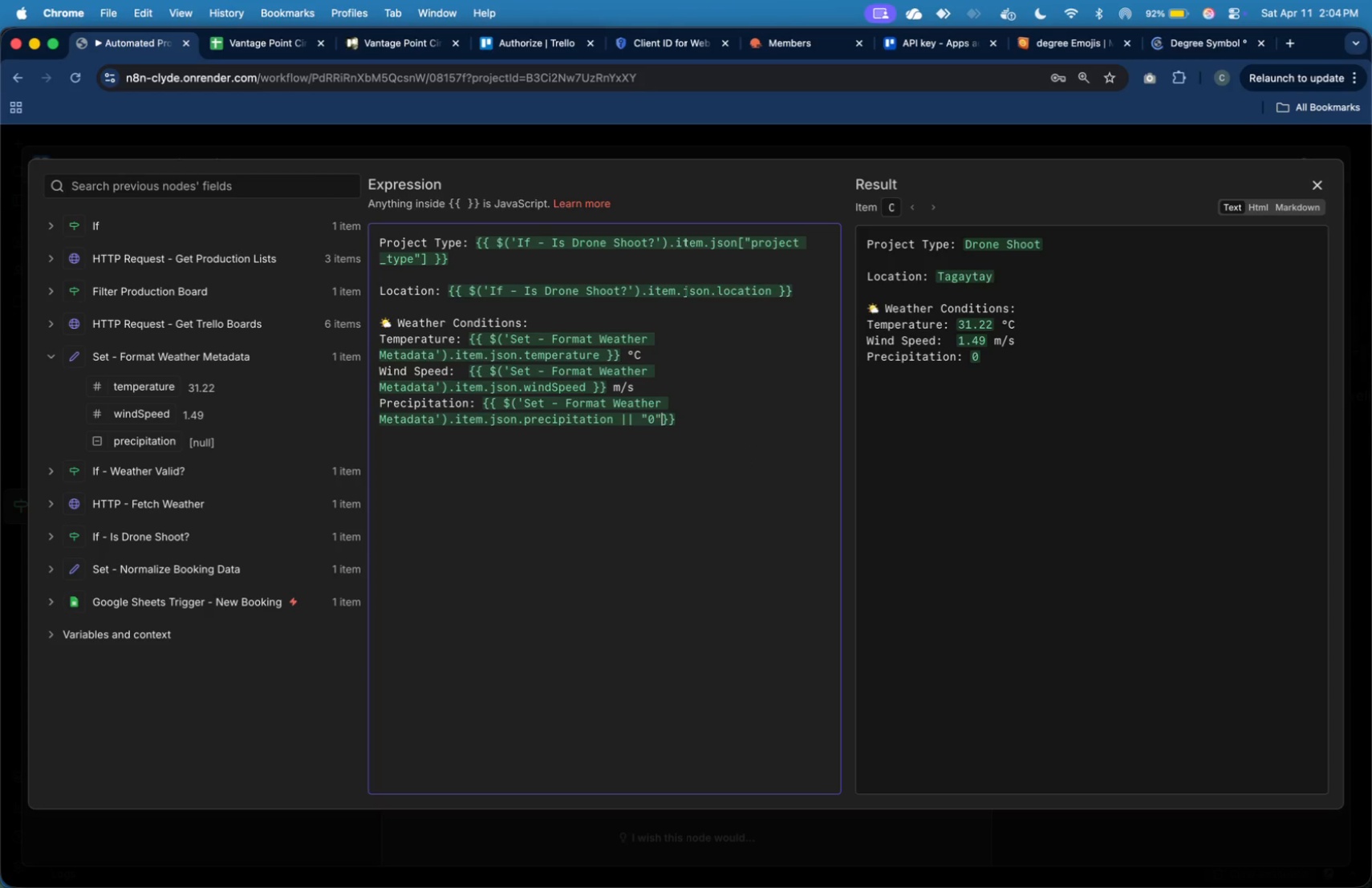 
key(ArrowLeft)
 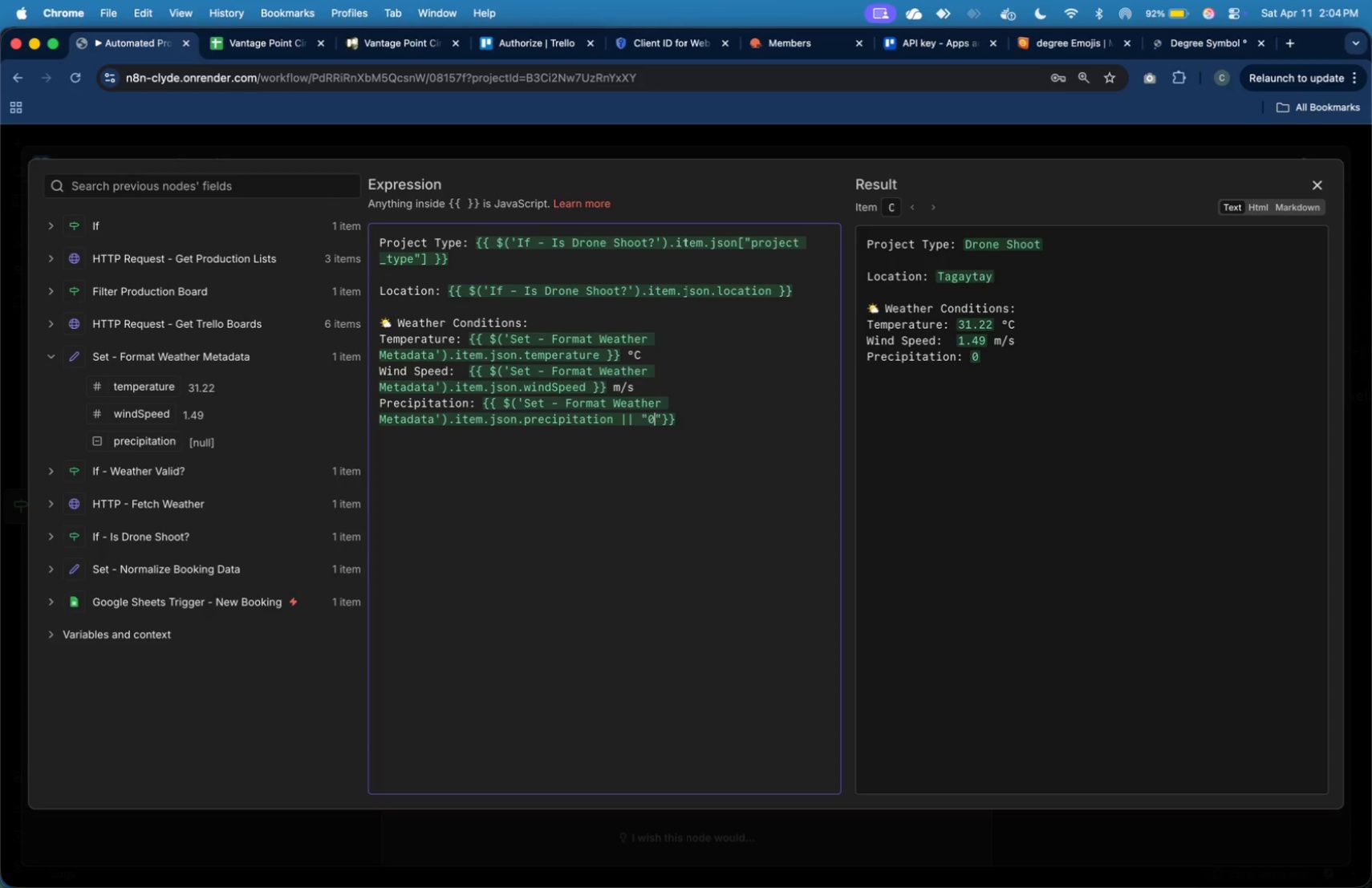 
key(ArrowRight)
 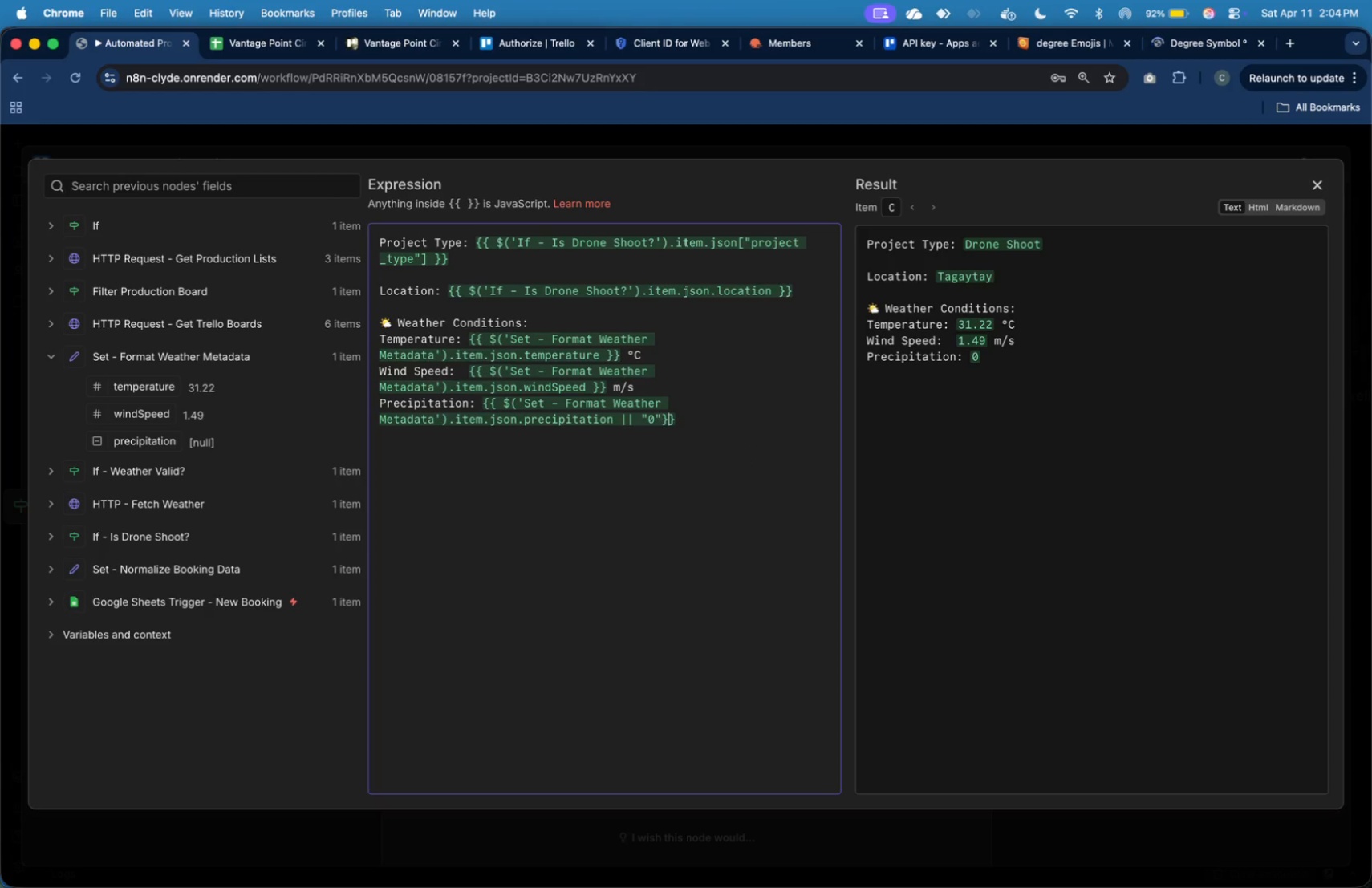 
key(ArrowRight)
 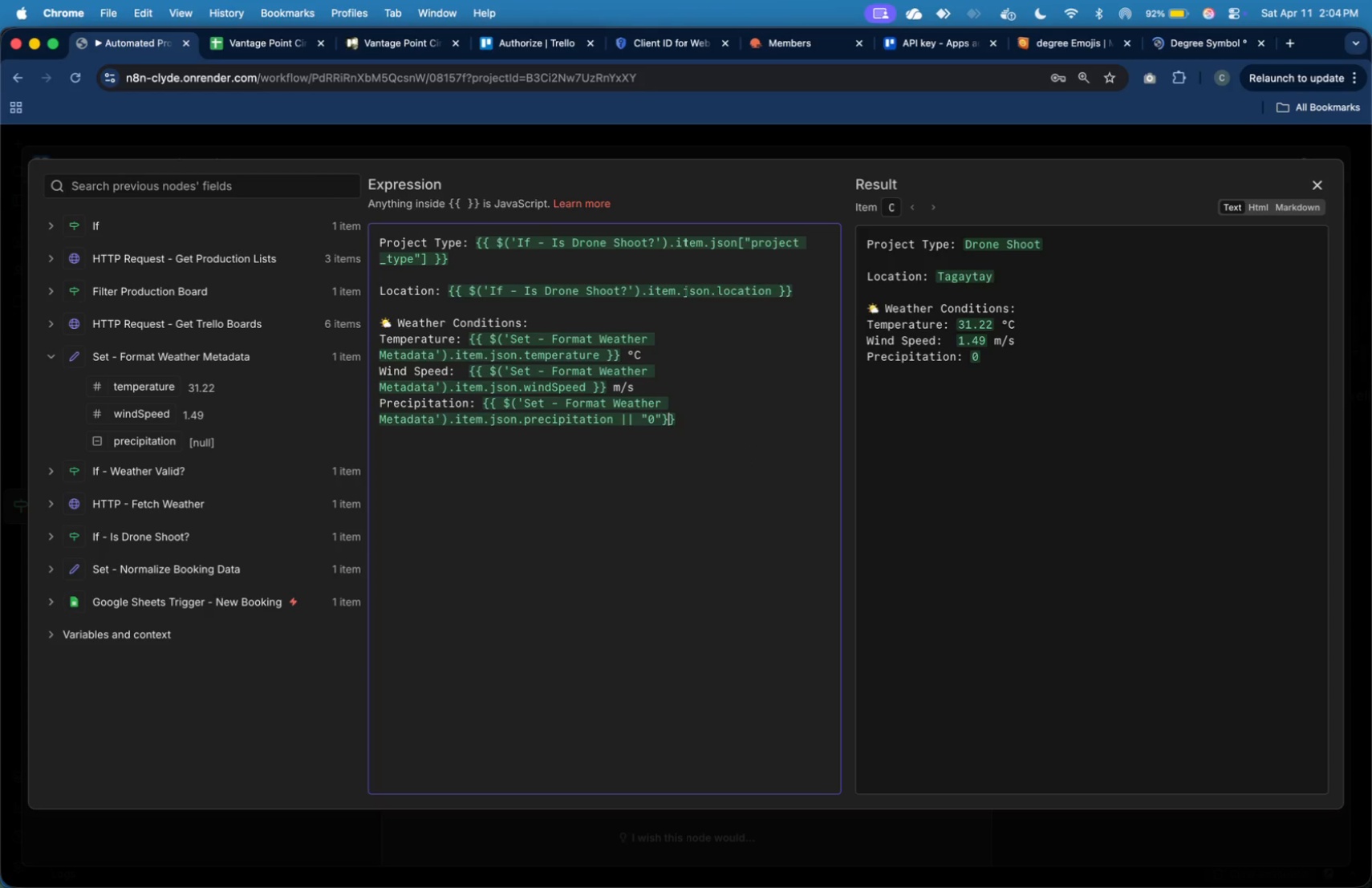 
key(ArrowRight)
 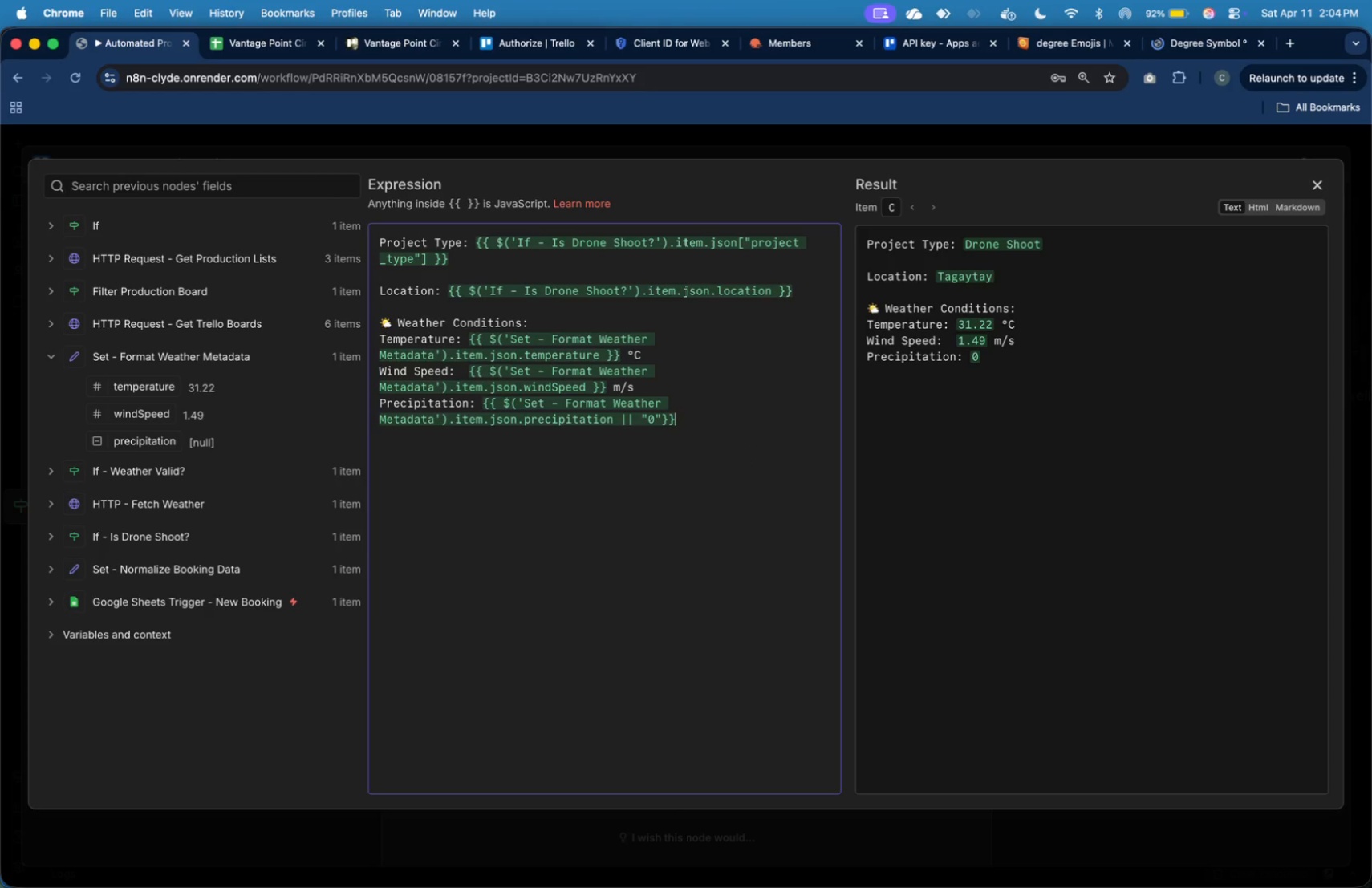 
type( mm)
 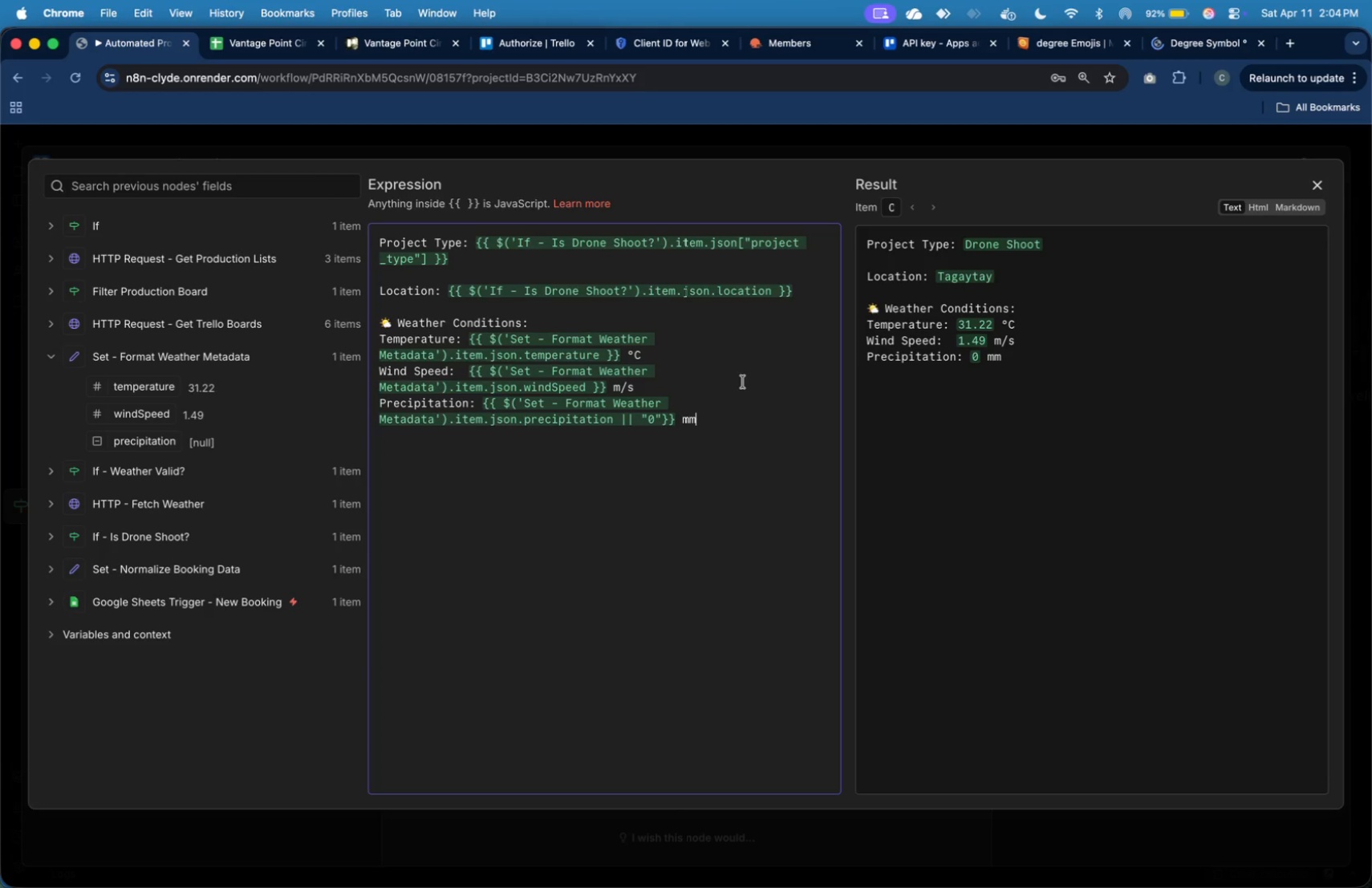 
wait(5.59)
 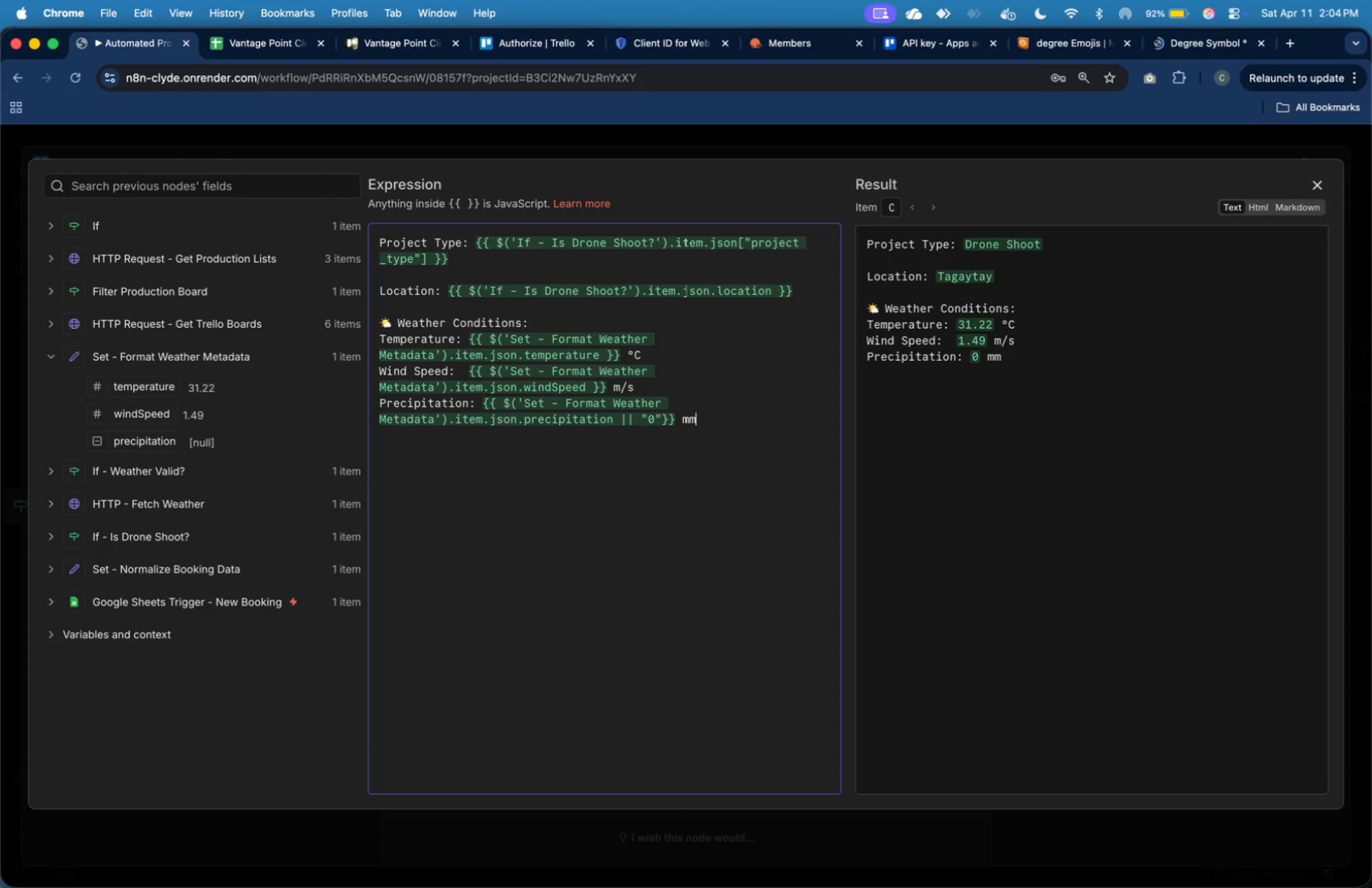 
left_click([1315, 179])
 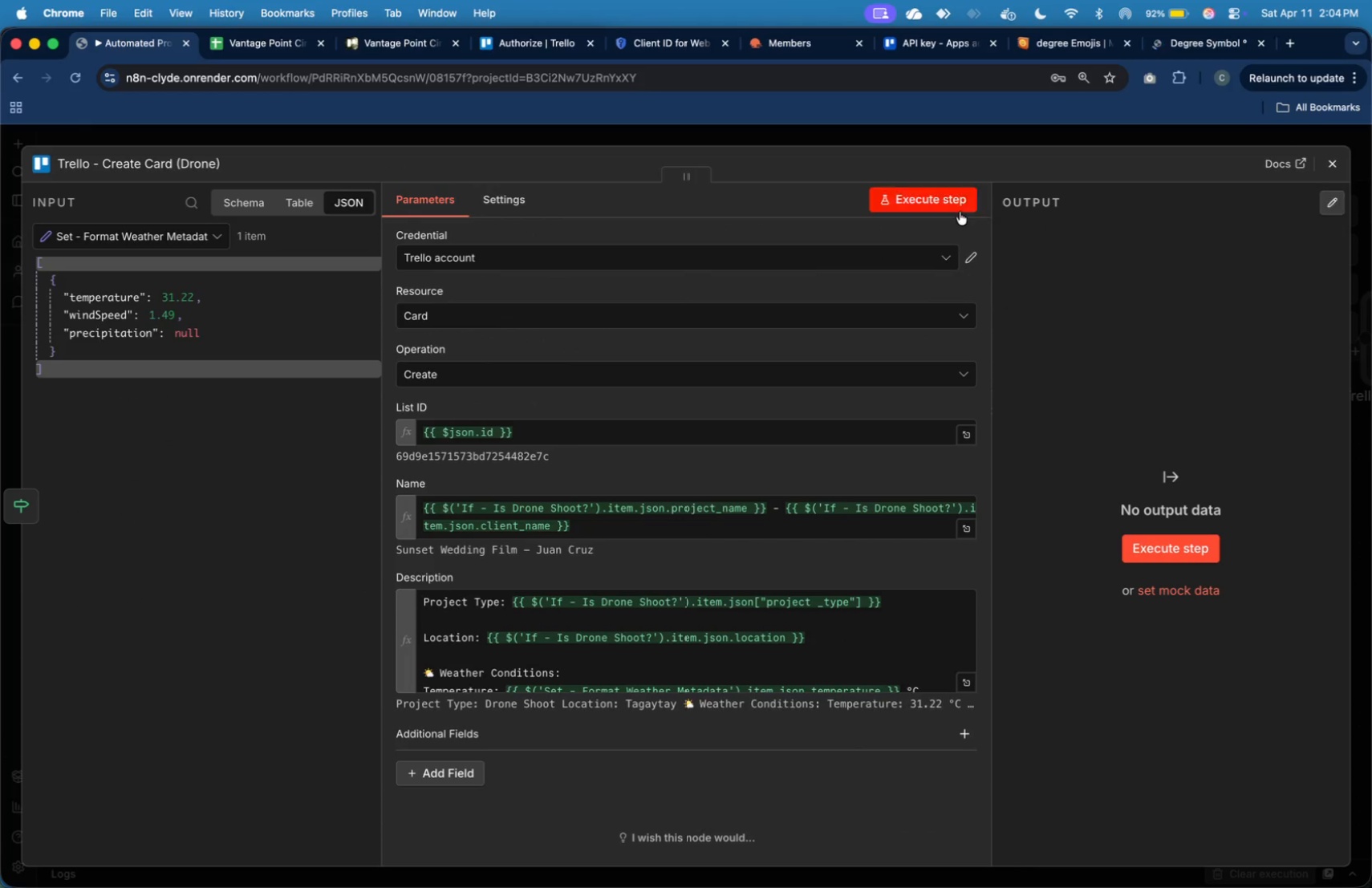 
left_click([952, 209])
 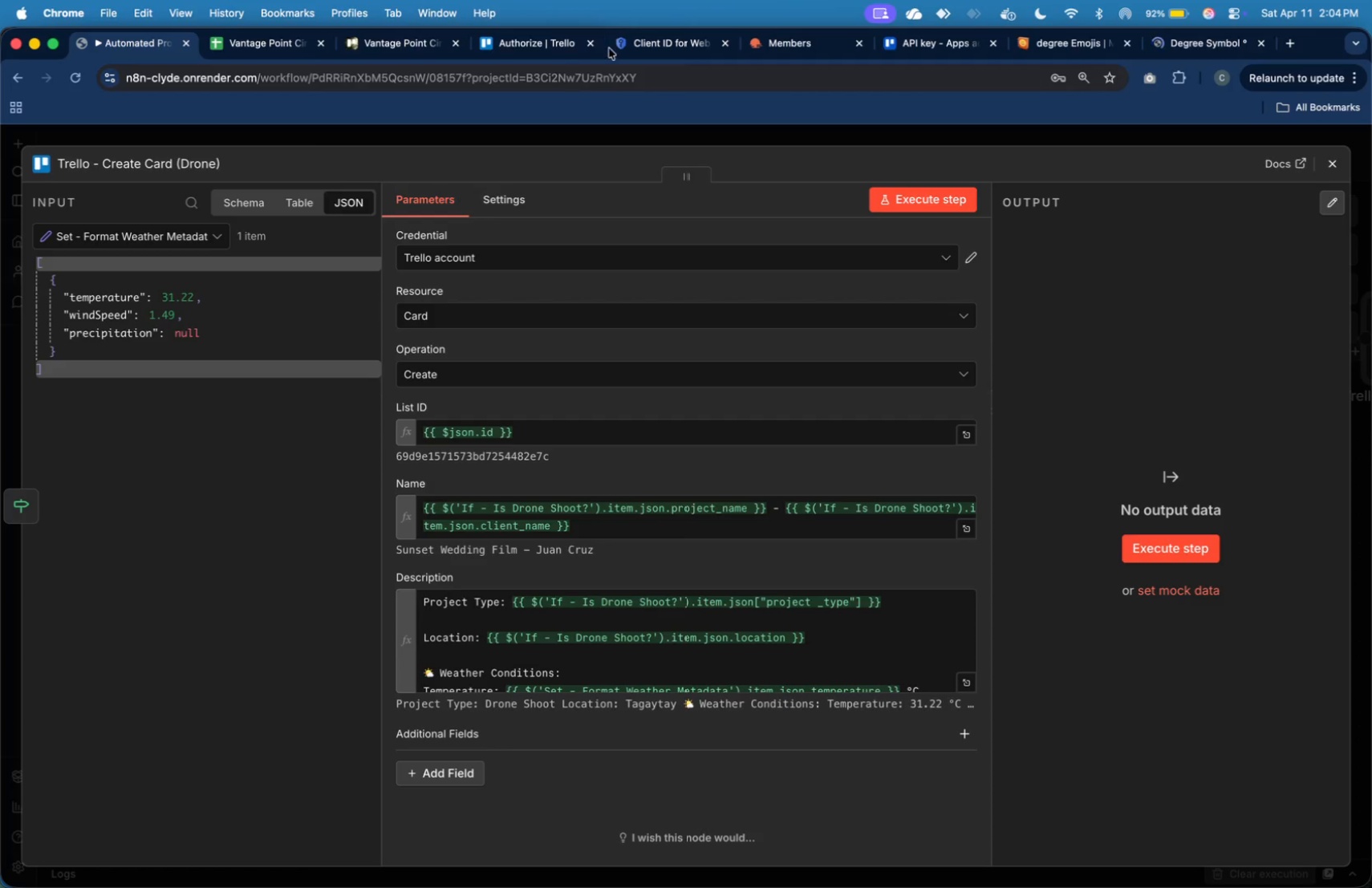 
wait(5.31)
 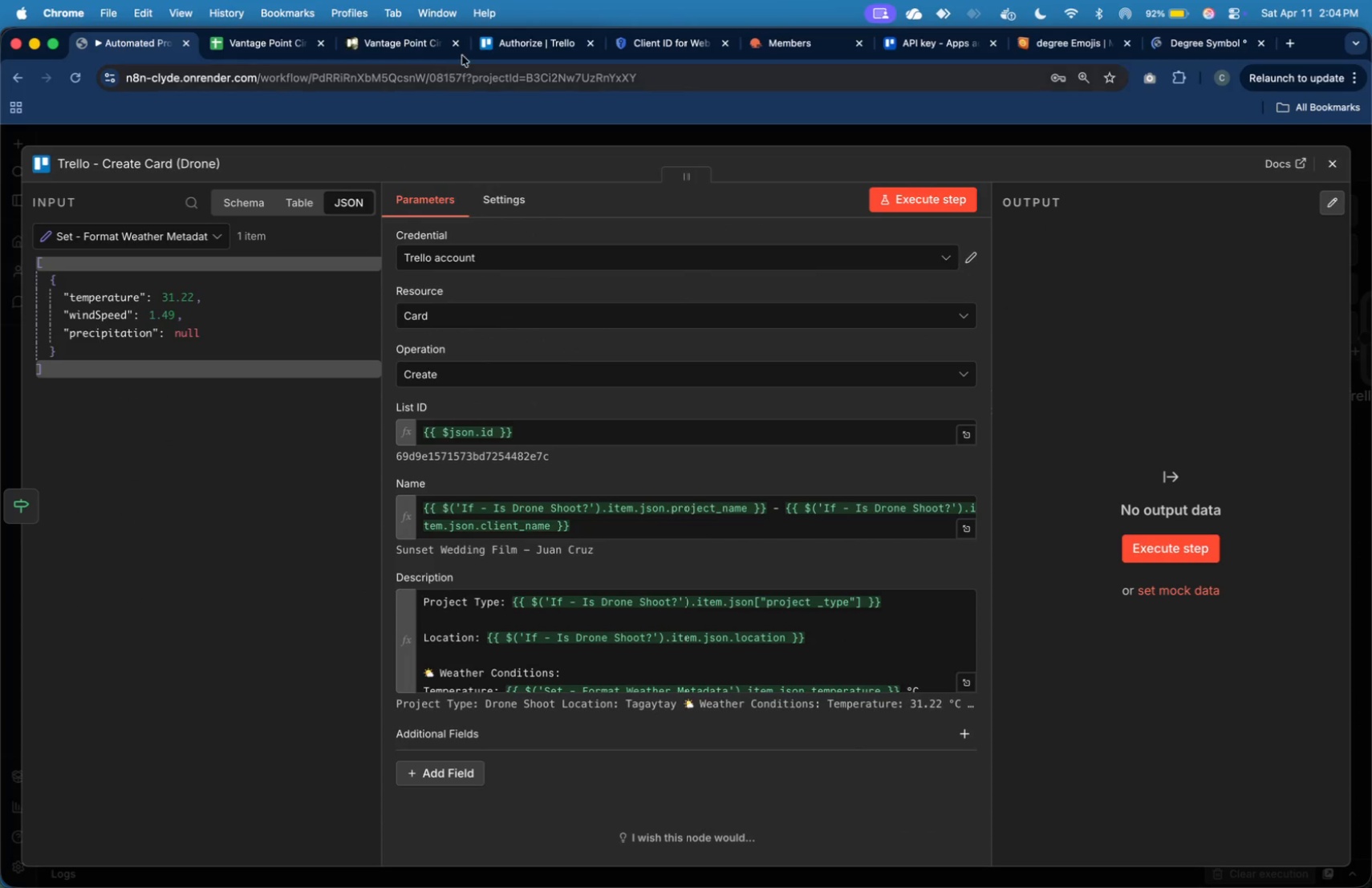 
left_click([367, 44])
 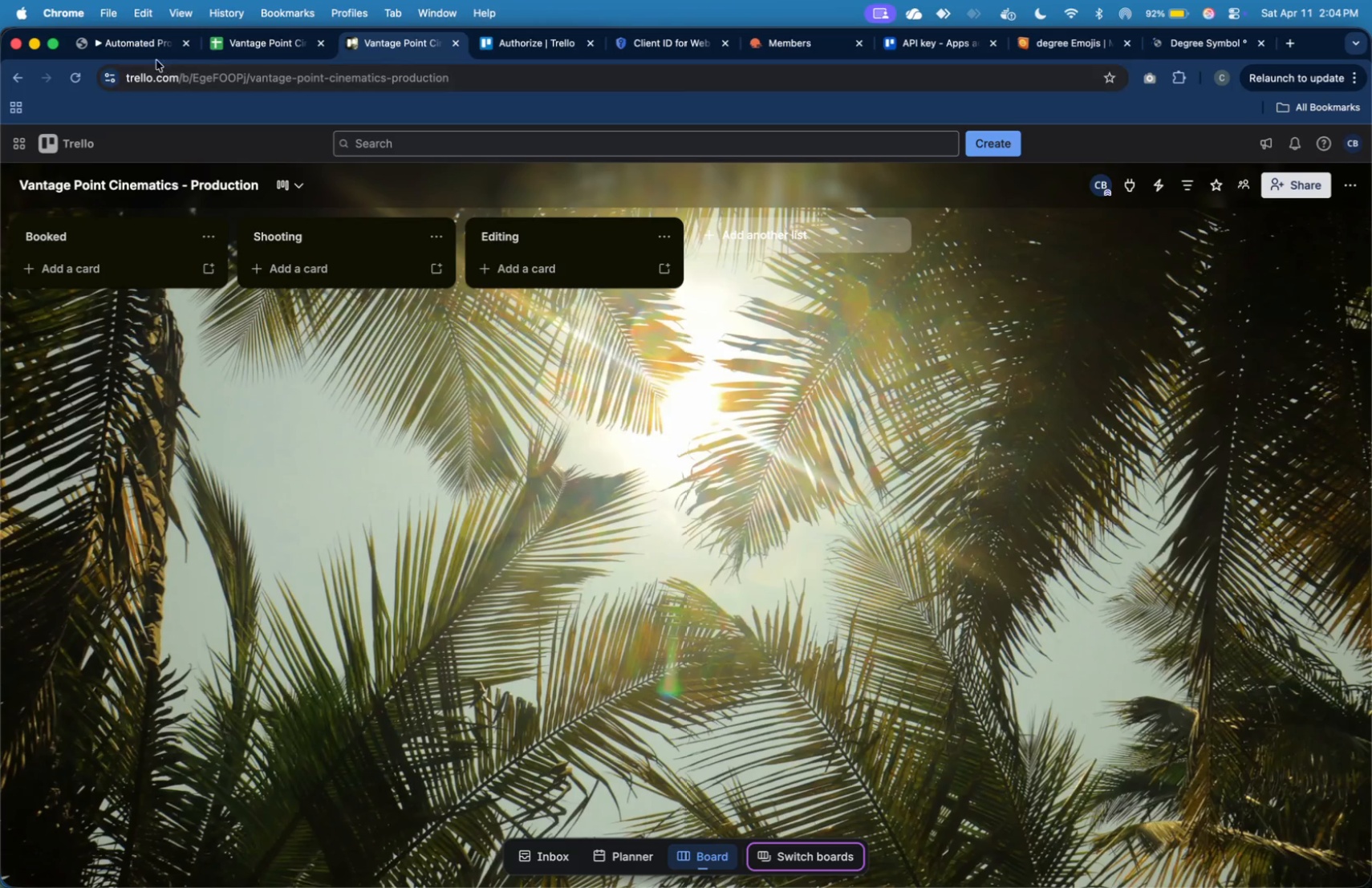 
left_click([150, 50])
 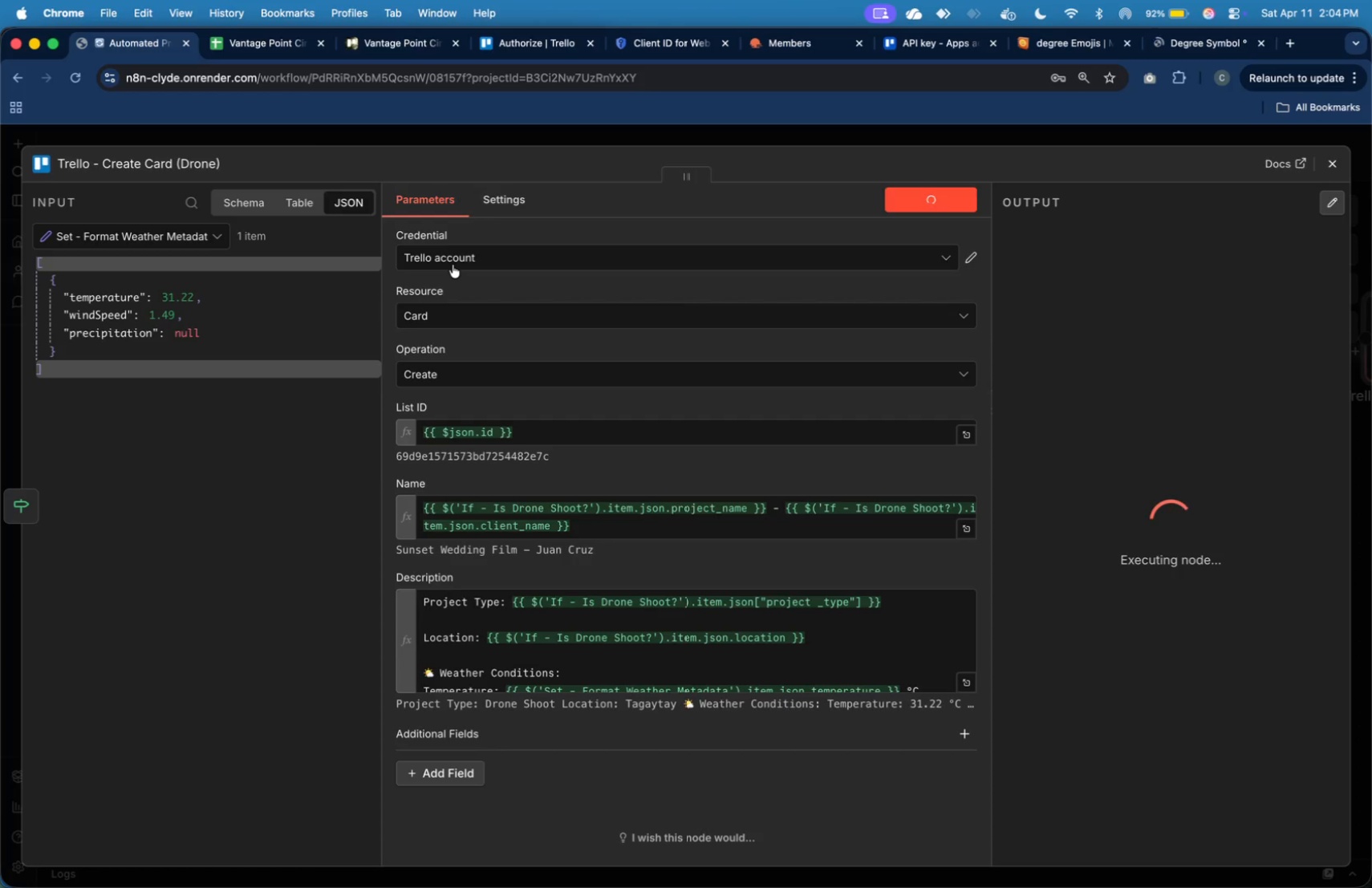 
wait(11.47)
 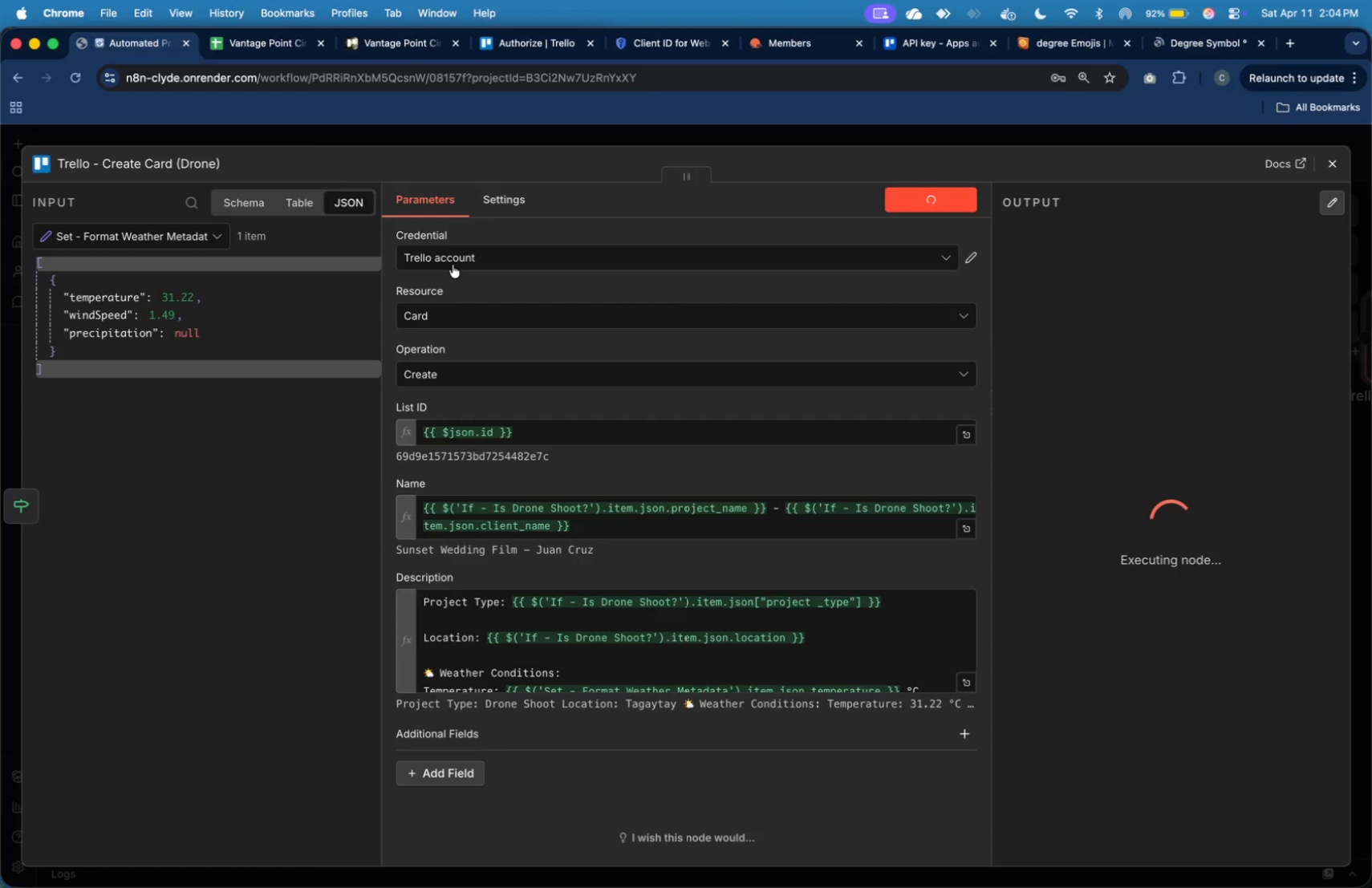 
left_click([153, 306])
 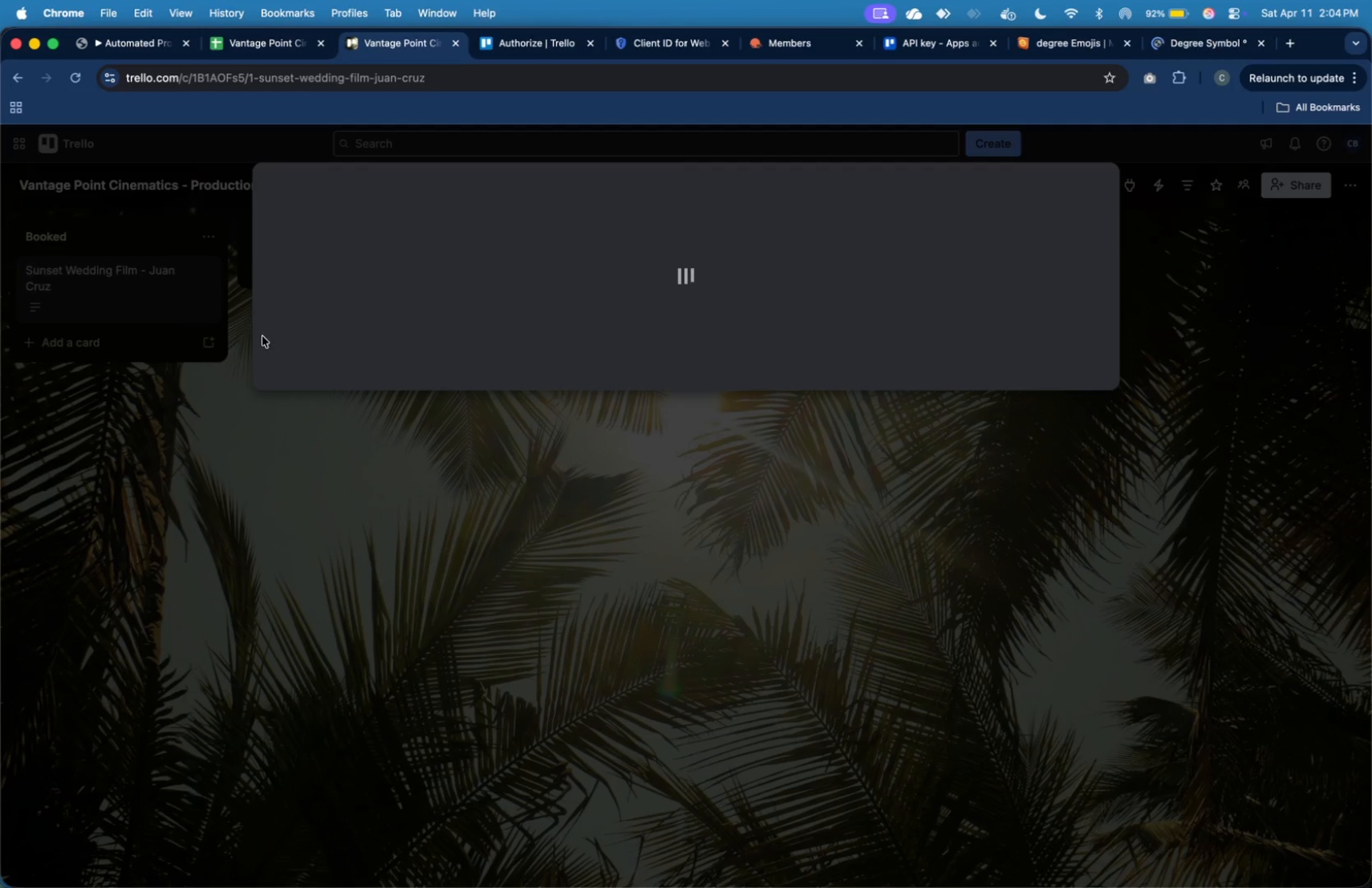 
mouse_move([468, 412])
 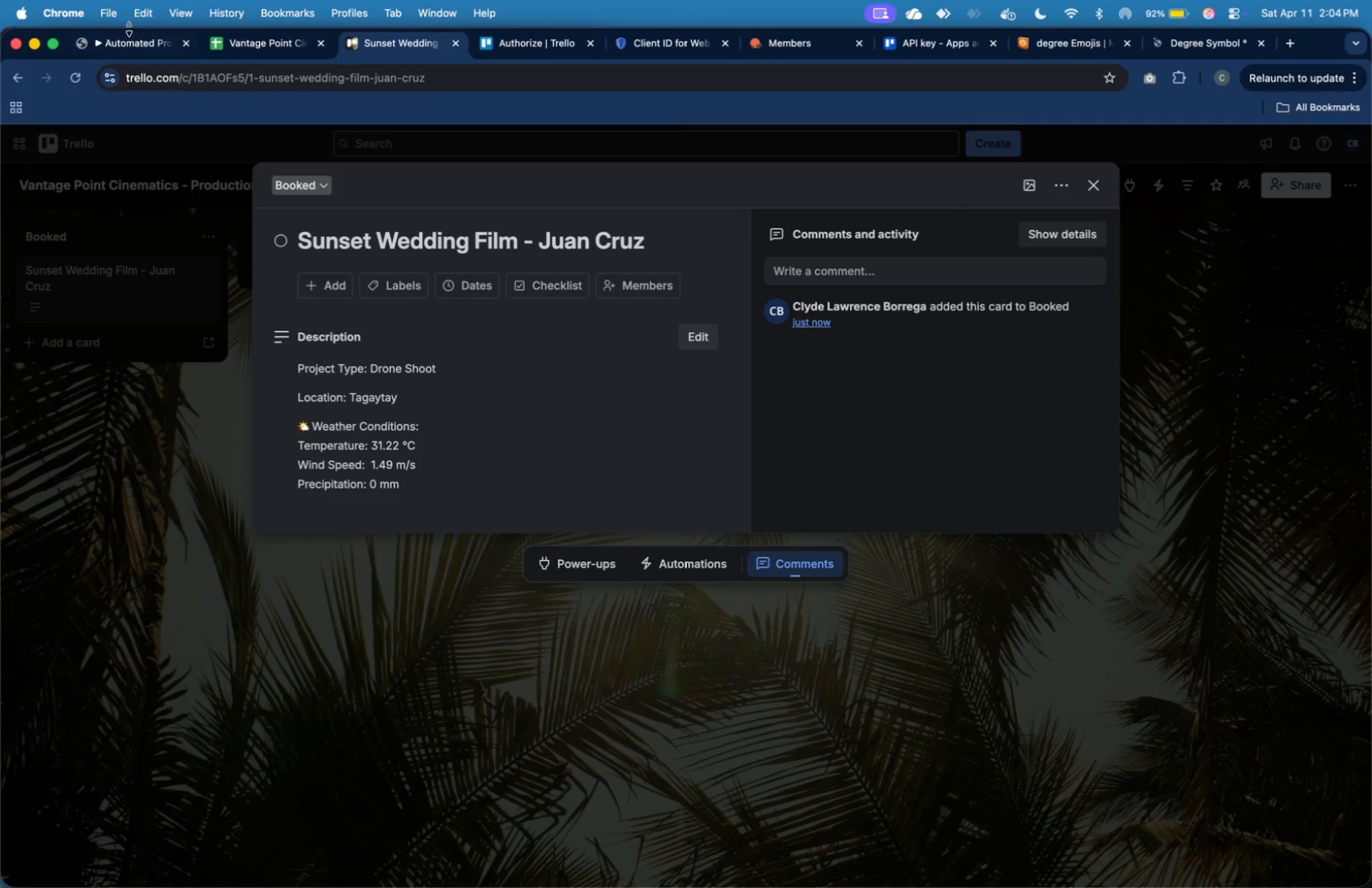 
left_click([133, 39])
 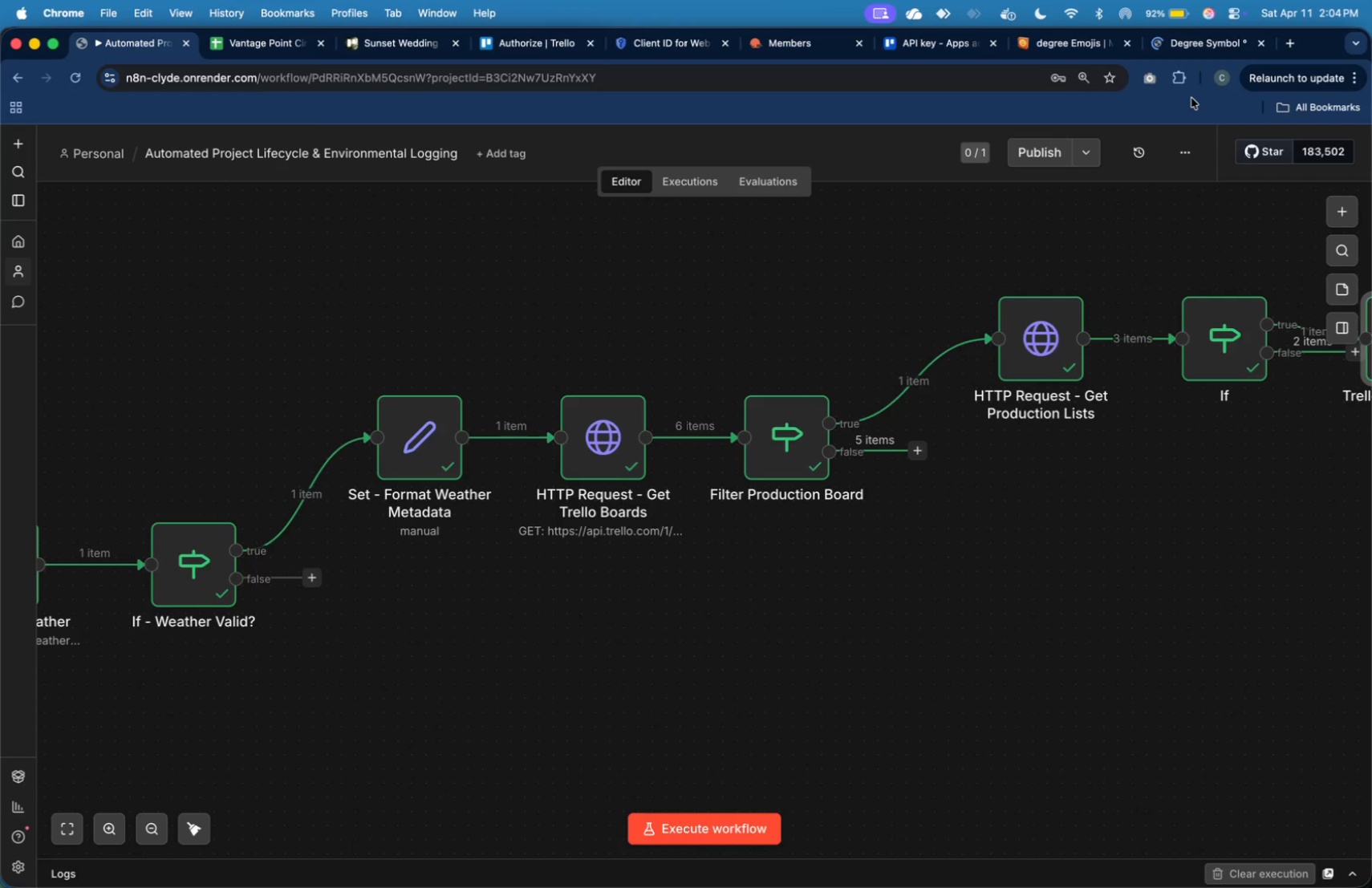 
scroll: coordinate [1212, 509], scroll_direction: down, amount: 1.0
 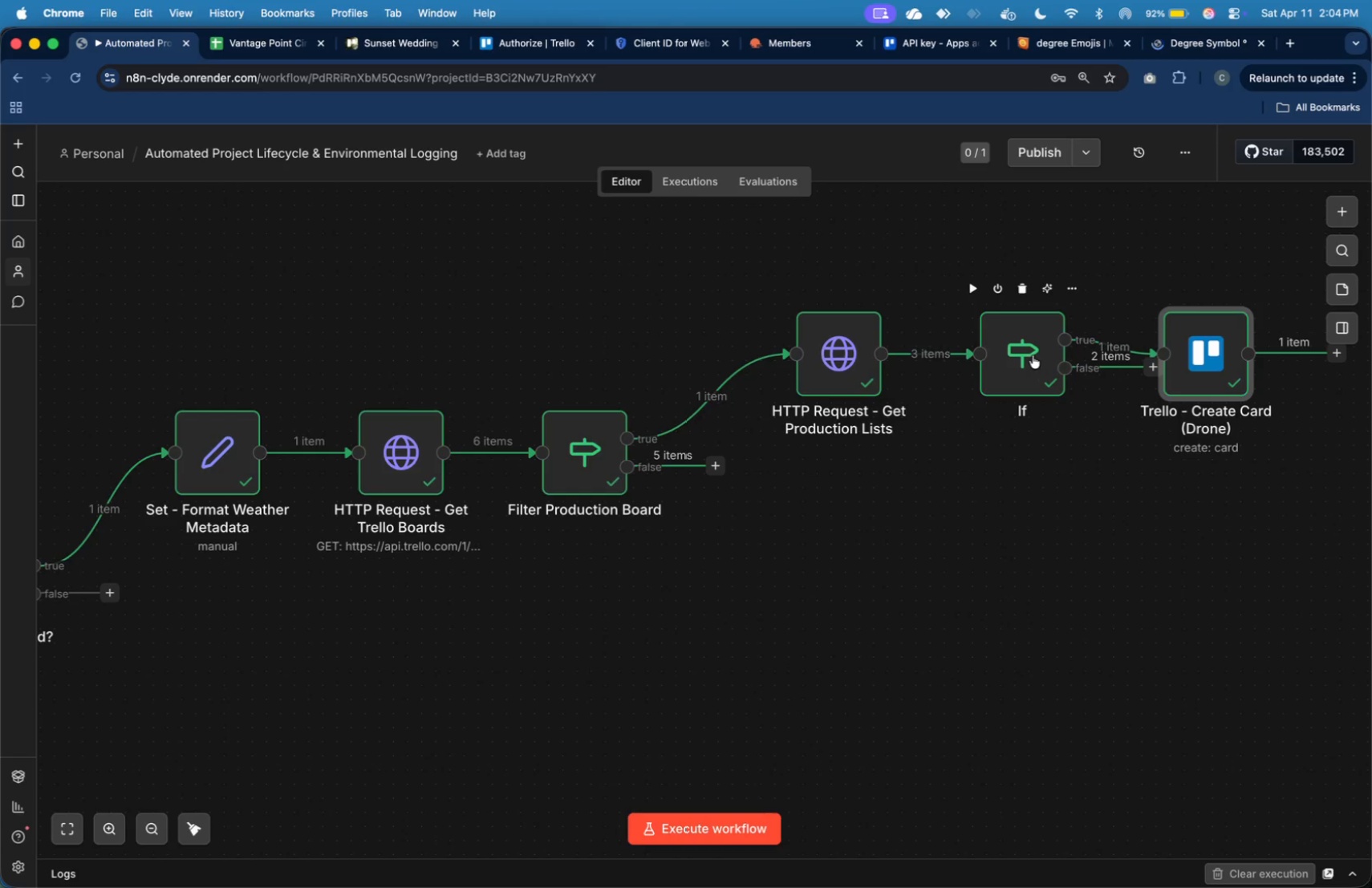 
left_click_drag(start_coordinate=[1222, 353], to_coordinate=[1290, 338])
 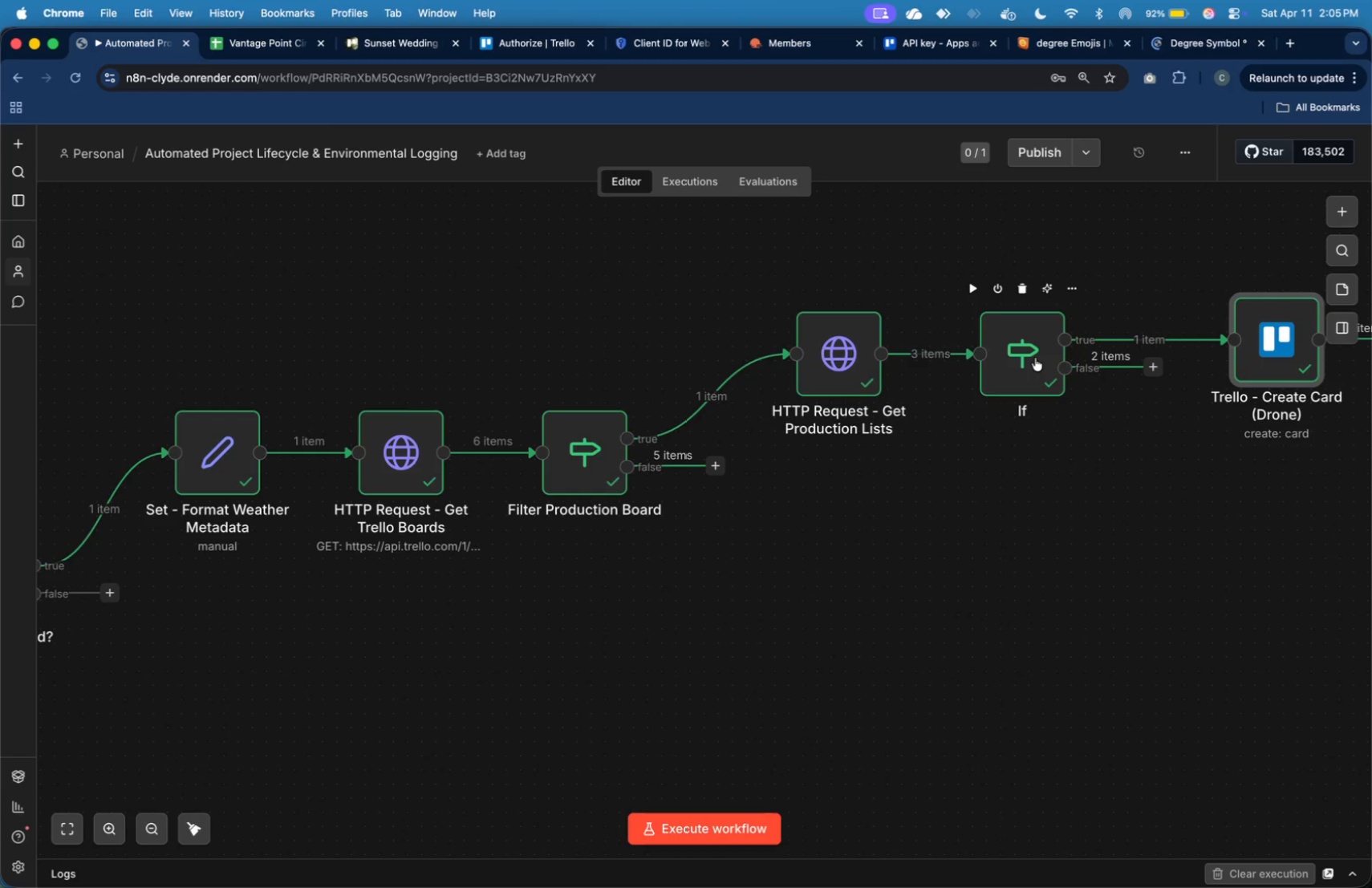 
double_click([1035, 358])
 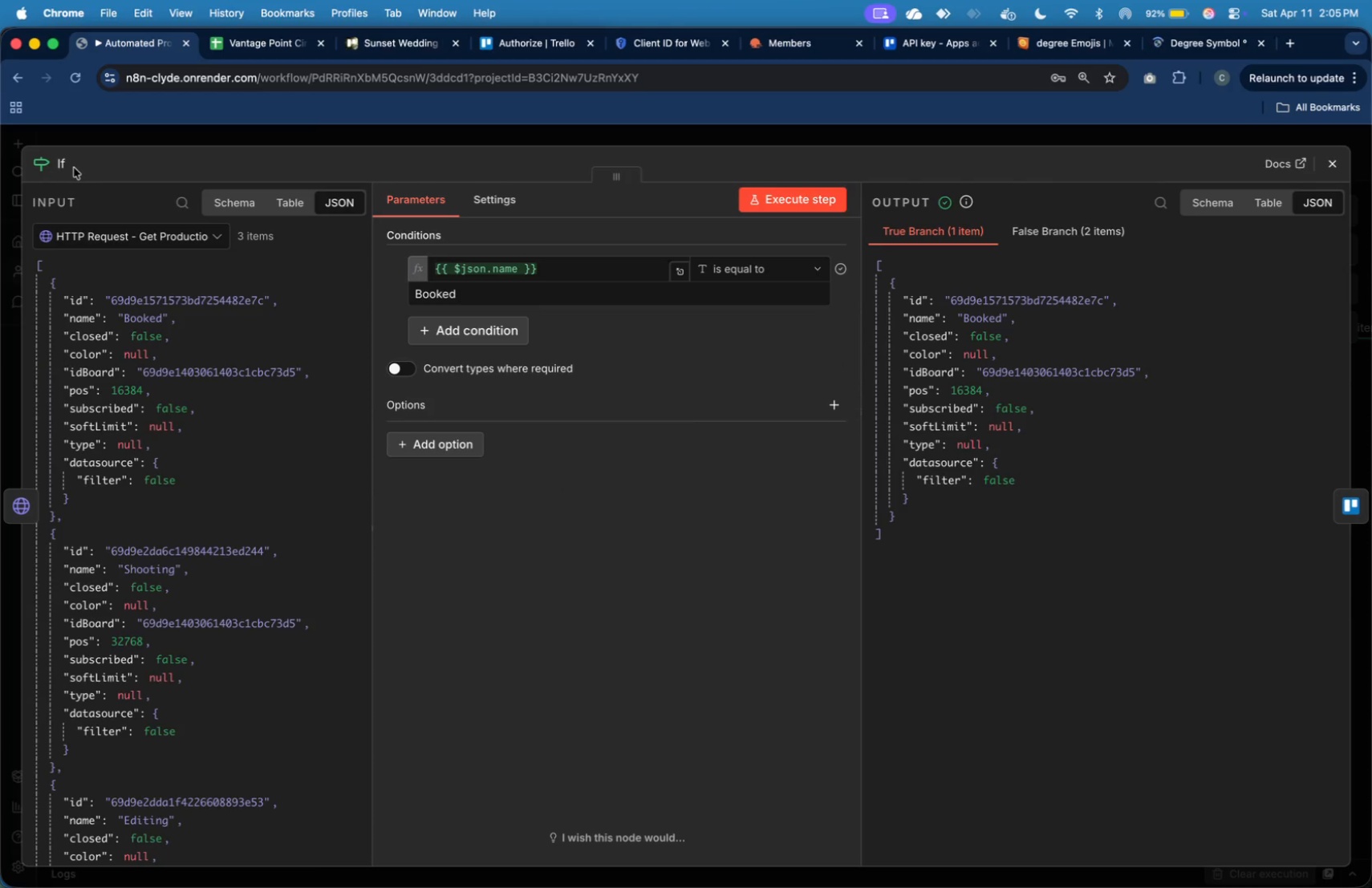 
left_click([65, 164])
 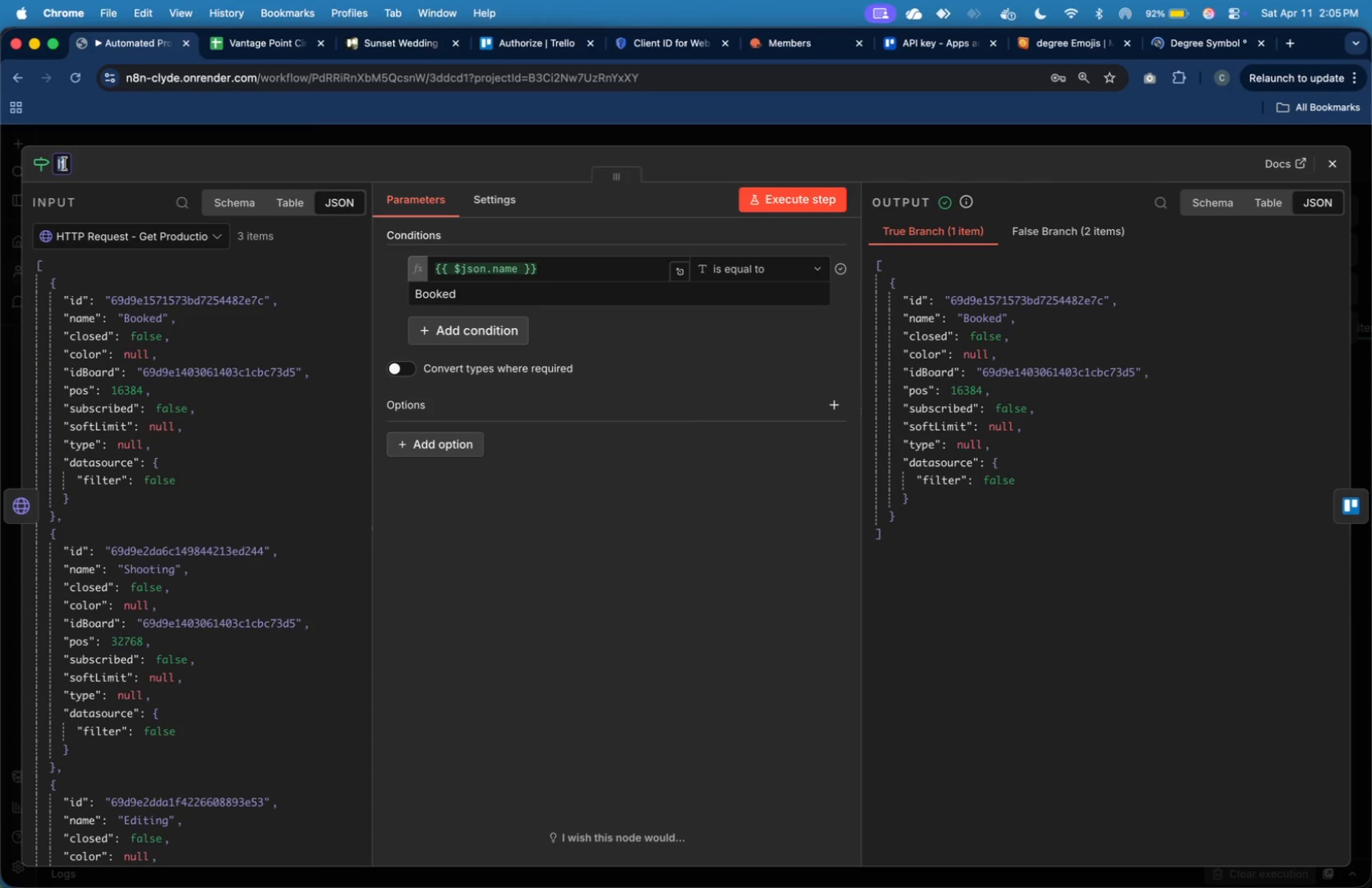 
type(Filter Bookig)
key(Backspace)
type(ng List\)
key(Backspace)
 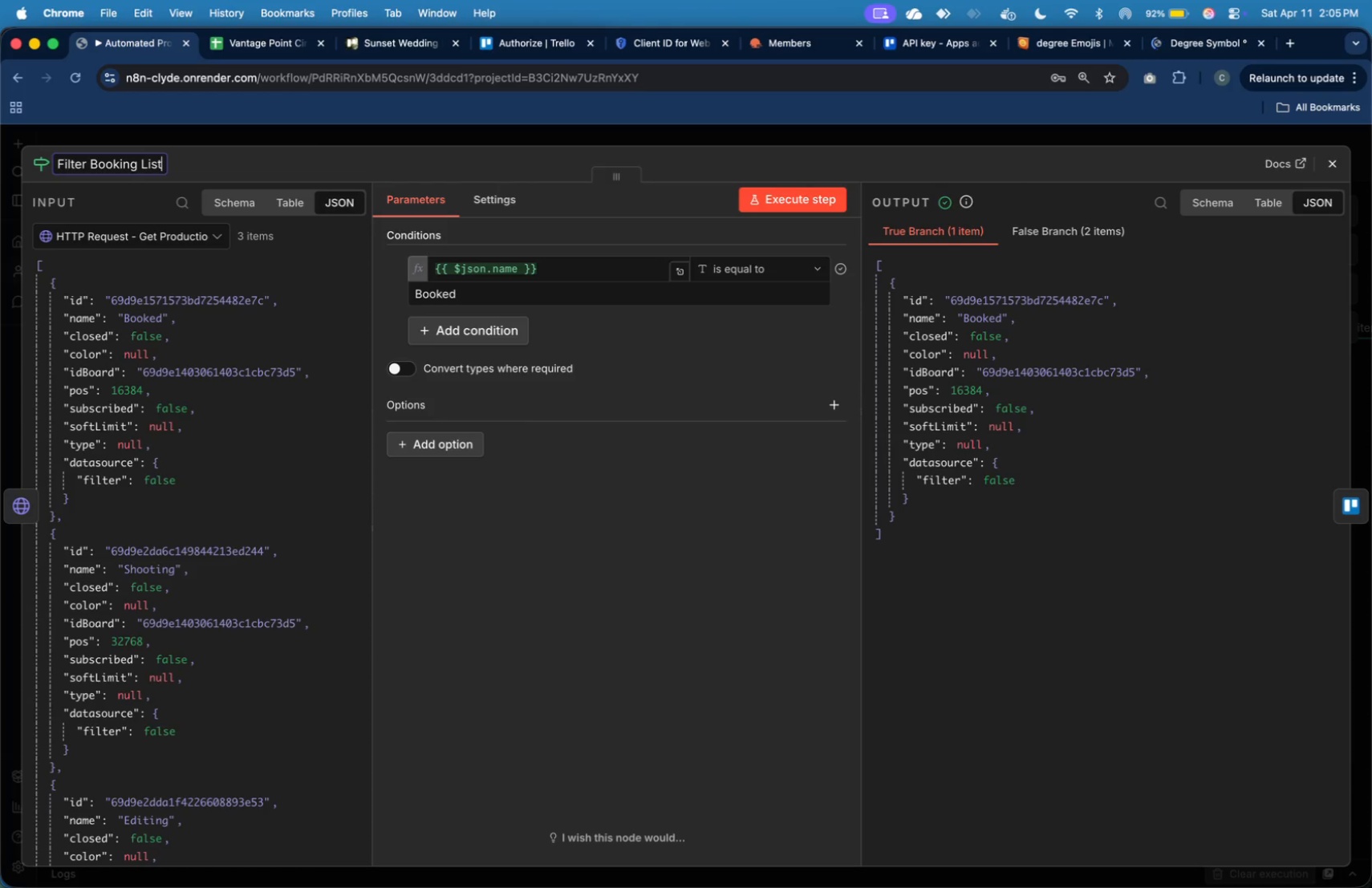 
 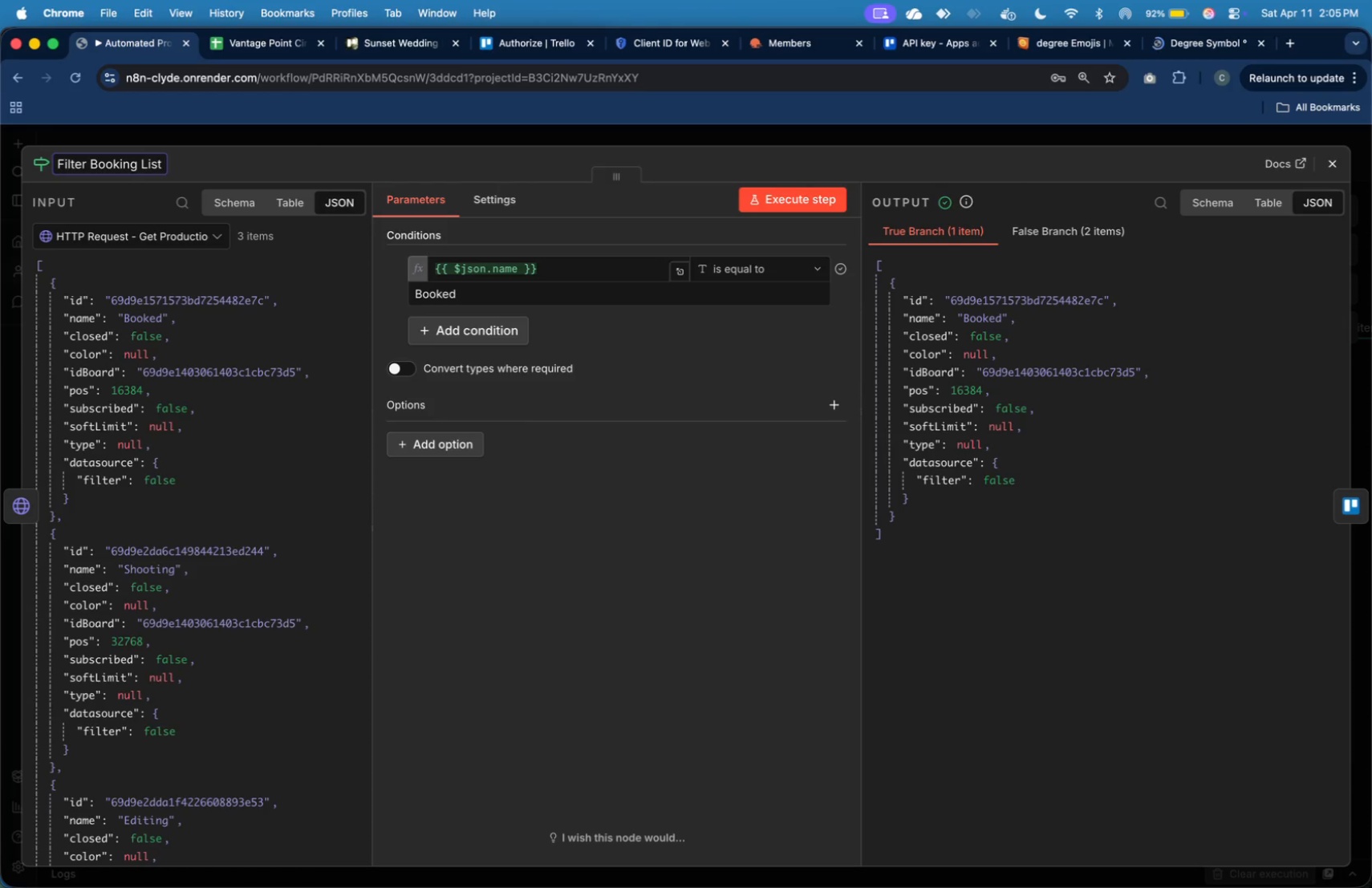 
key(Enter)
 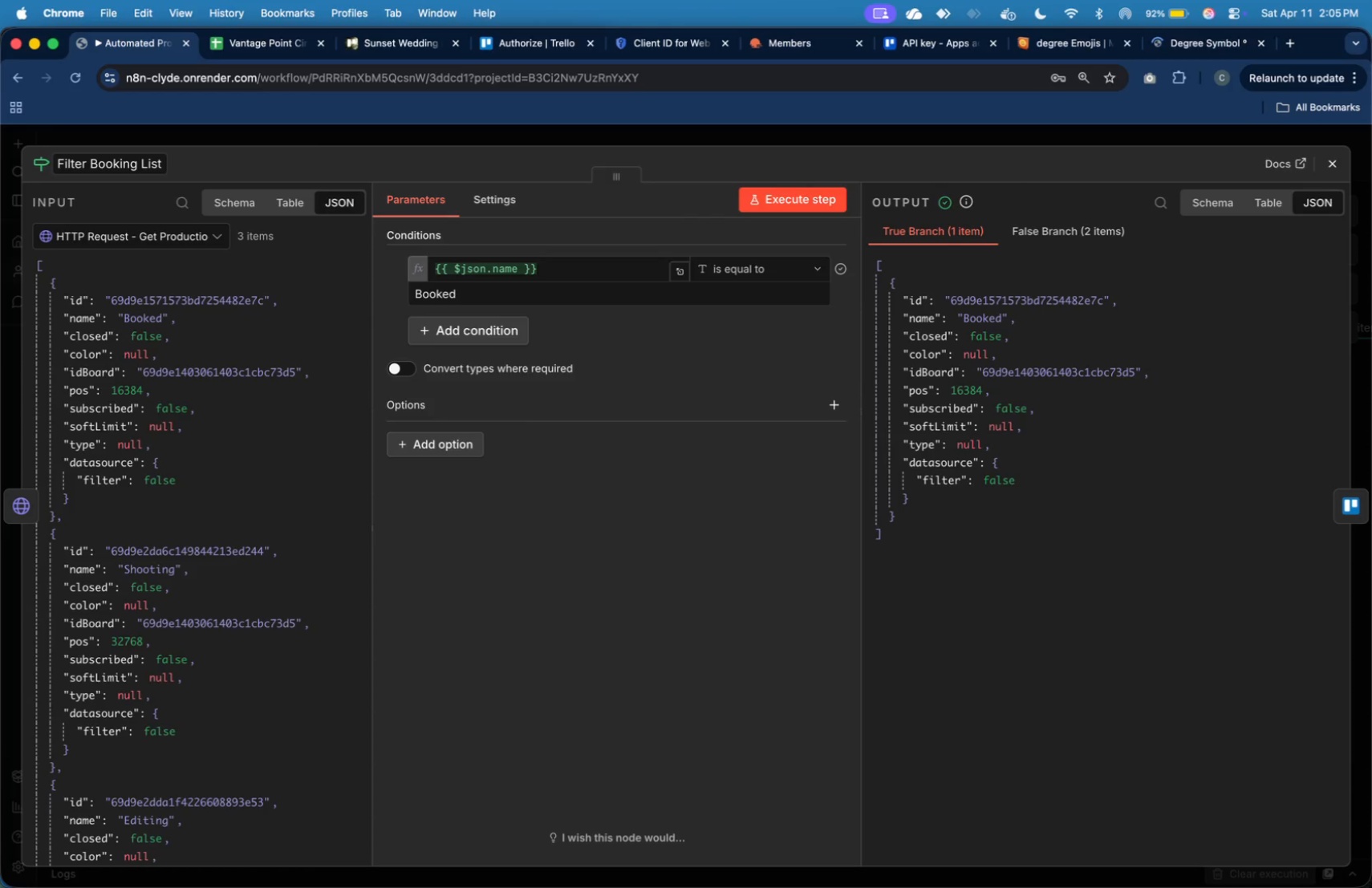 
wait(7.95)
 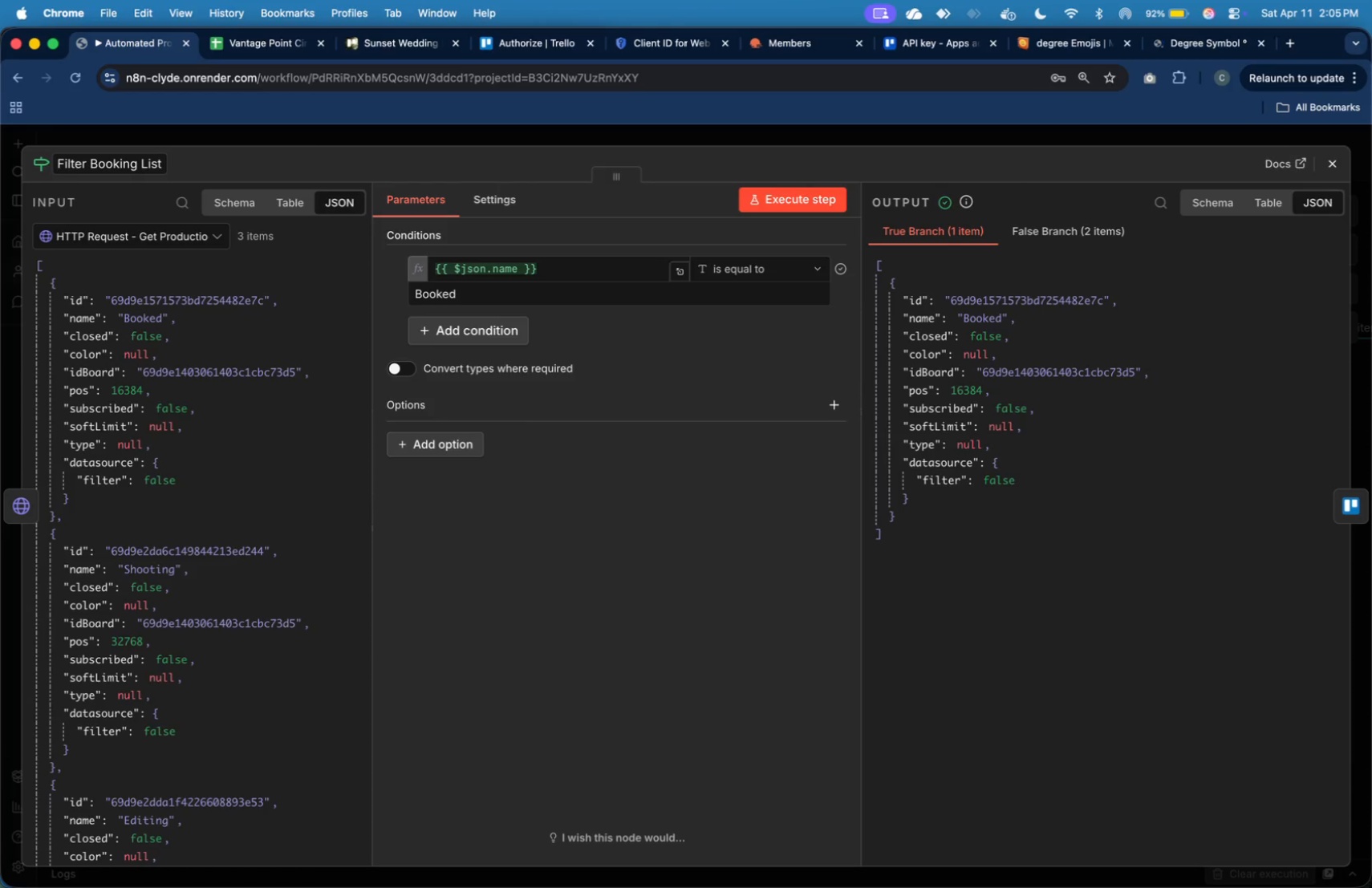 
left_click([1342, 167])
 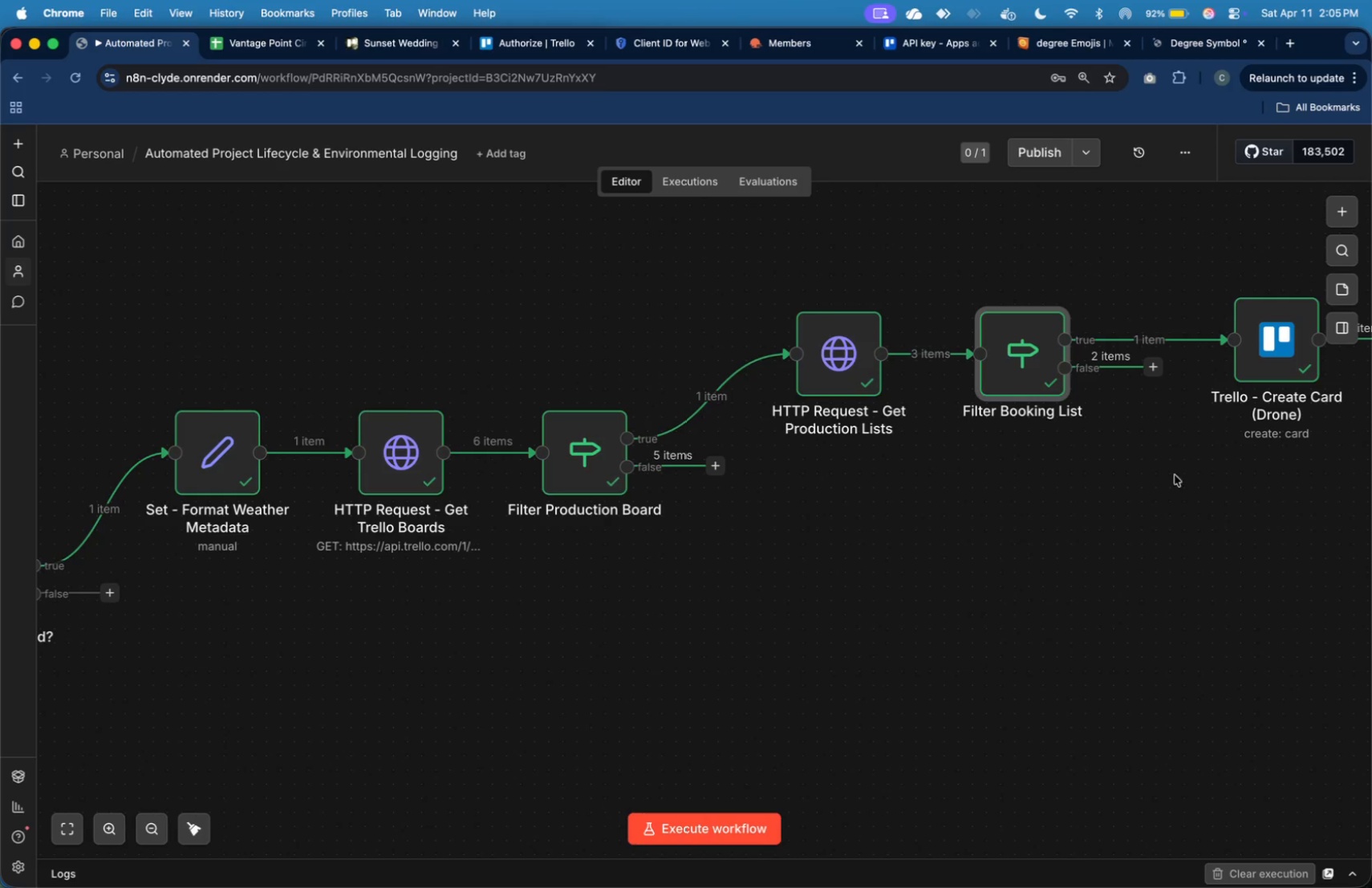 
left_click([1170, 503])
 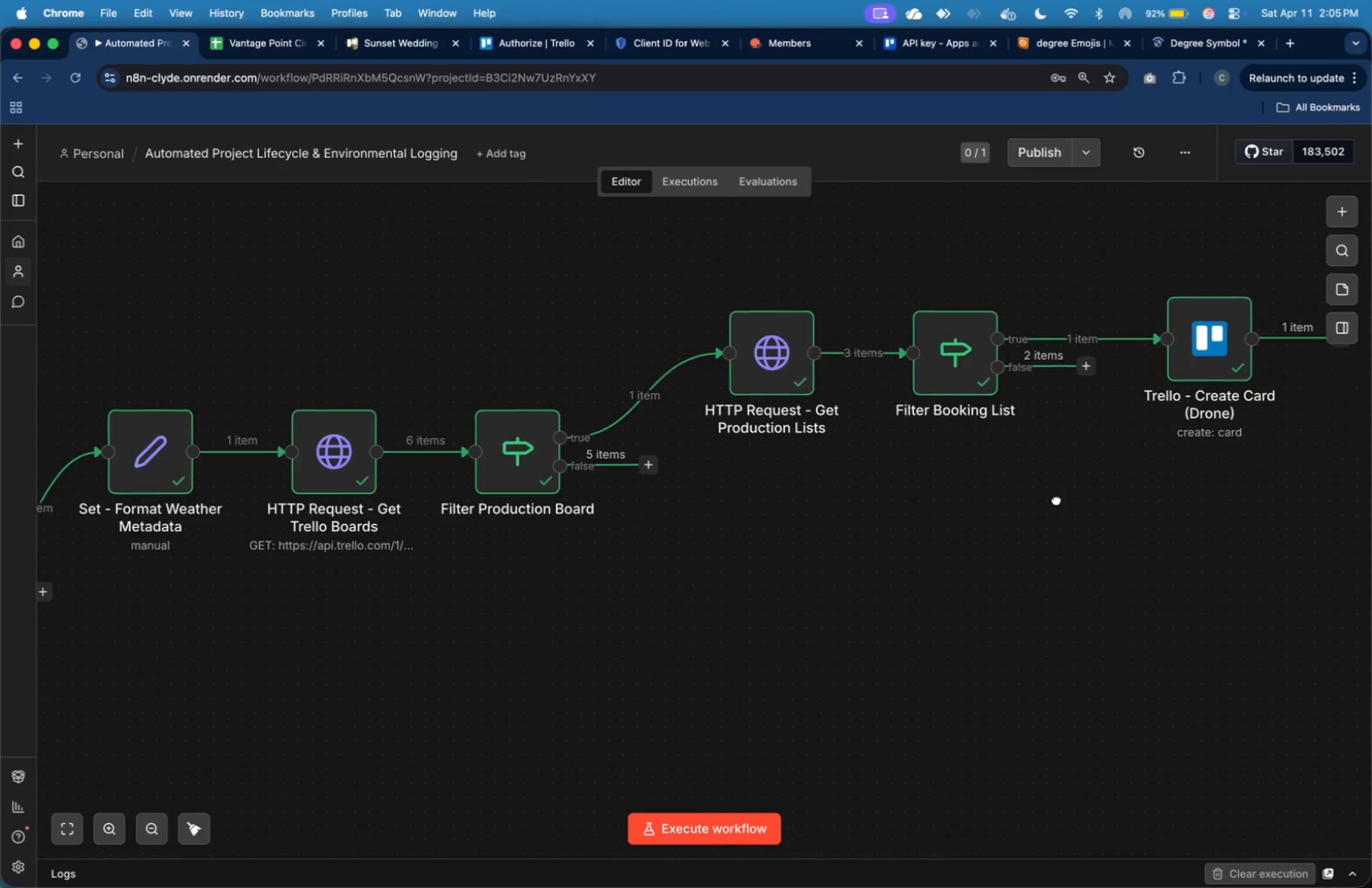 
scroll: coordinate [918, 493], scroll_direction: down, amount: 1.0
 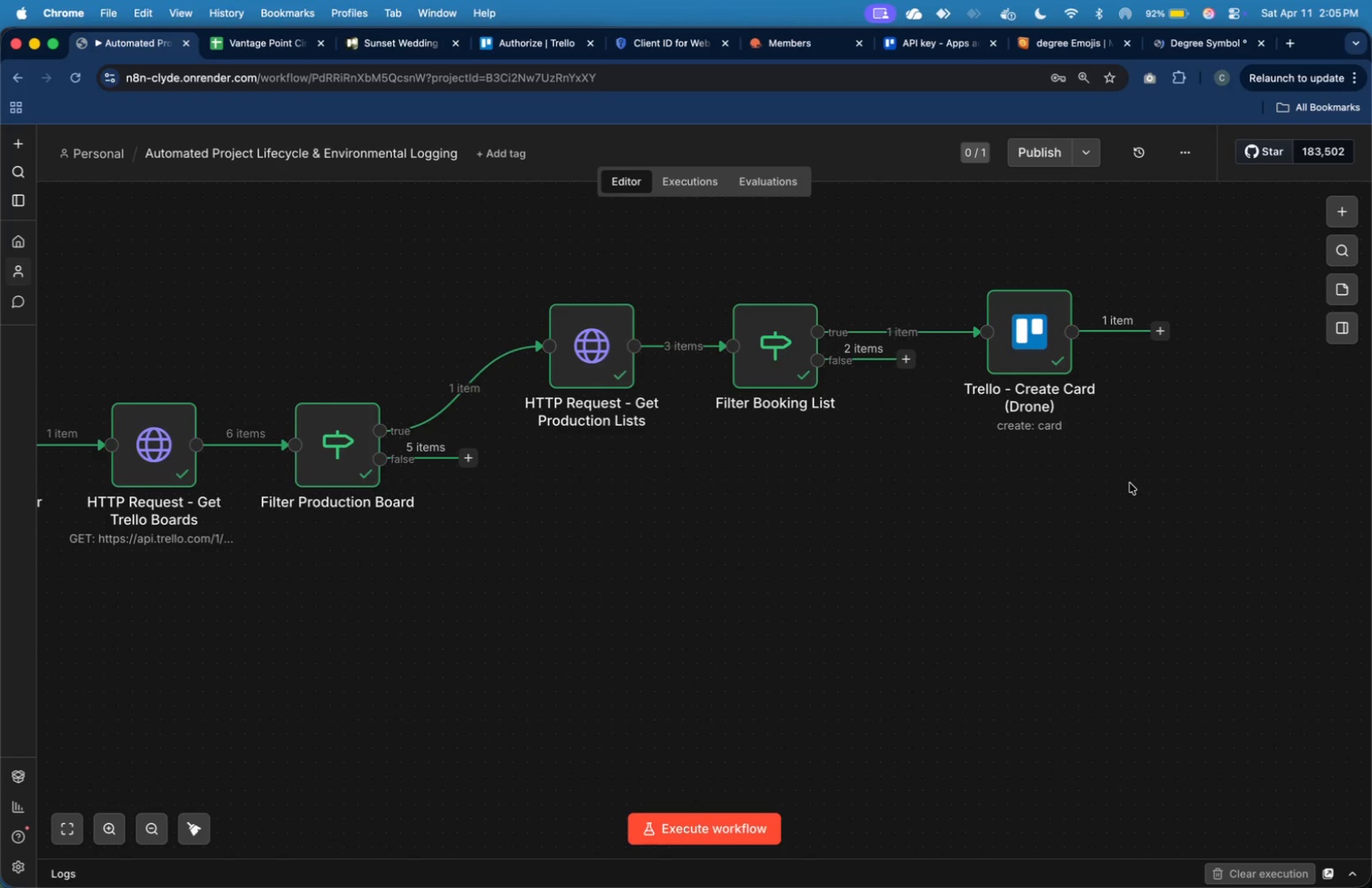 
key(Meta+Tab)